 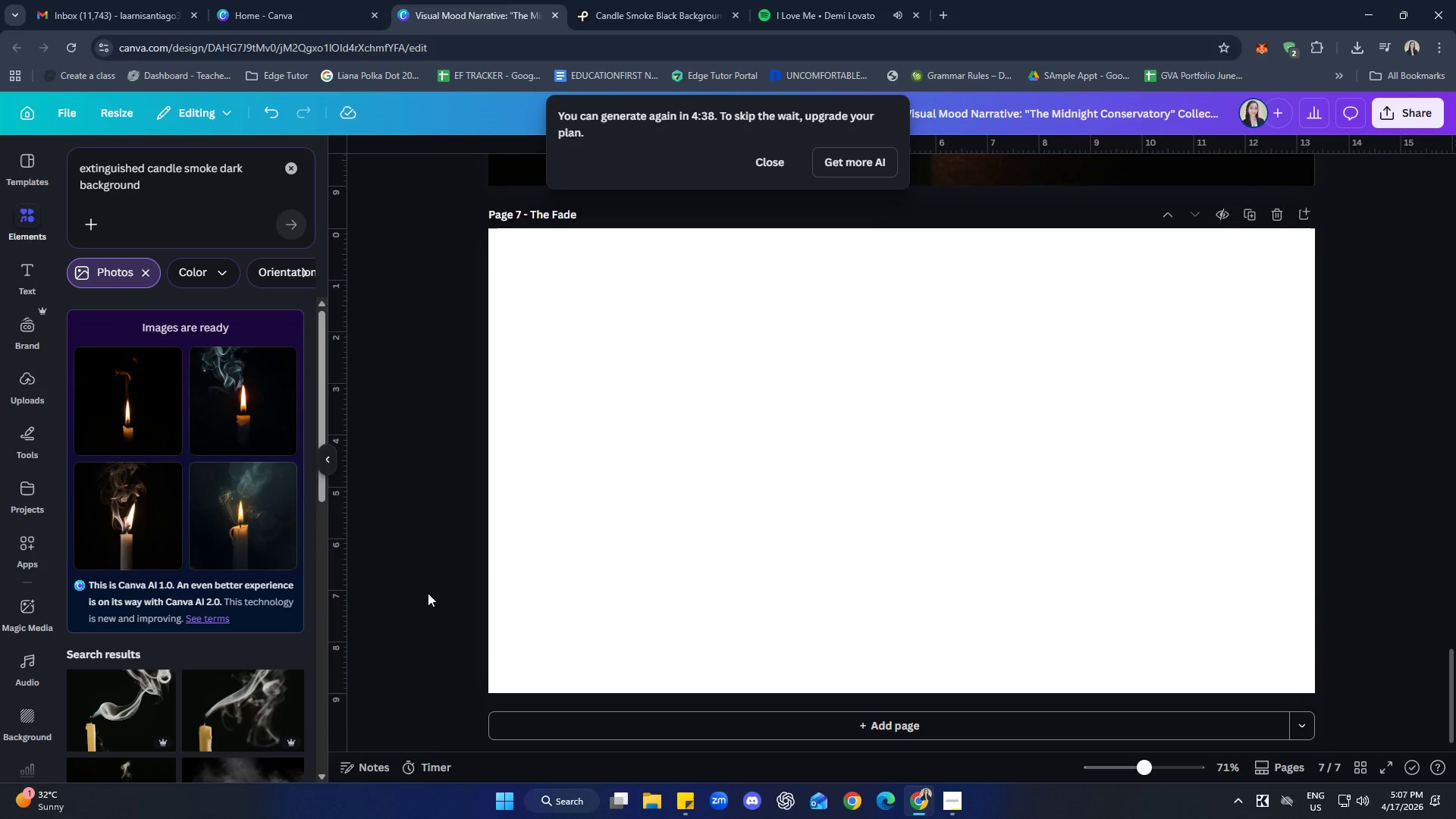 
left_click([776, 160])
 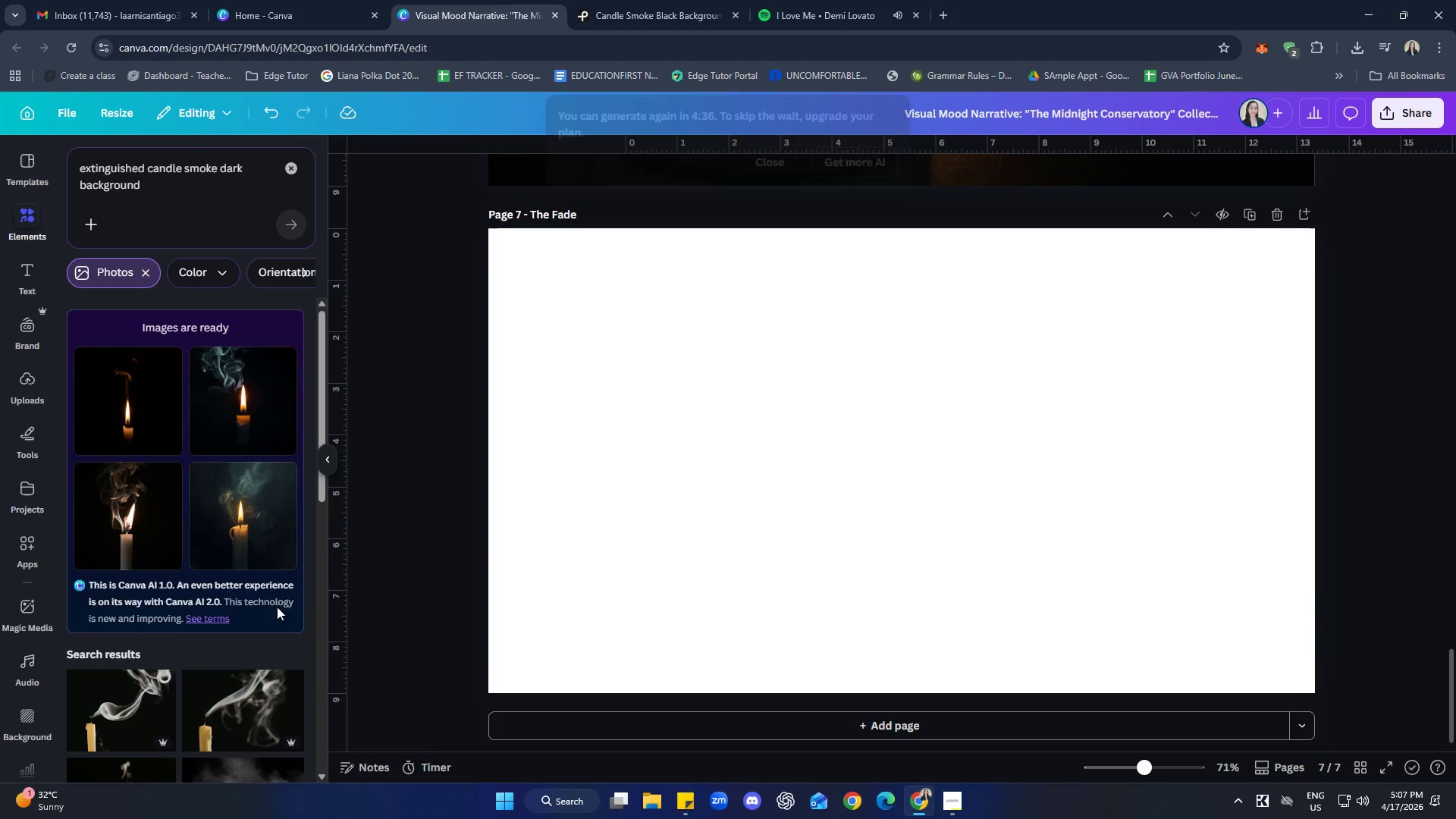 
scroll: coordinate [213, 582], scroll_direction: down, amount: 4.0
 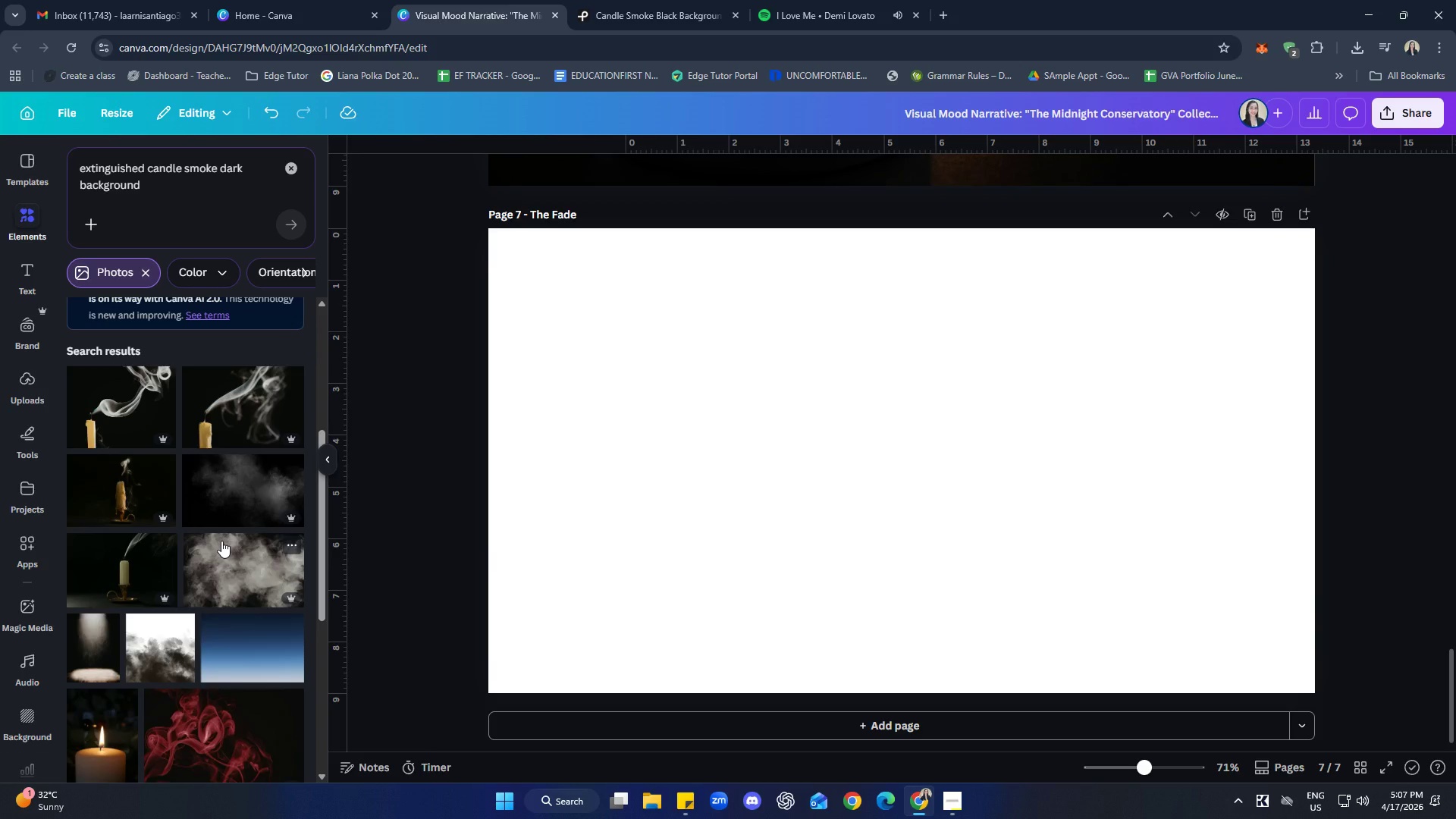 
scroll: coordinate [224, 541], scroll_direction: up, amount: 1.0
 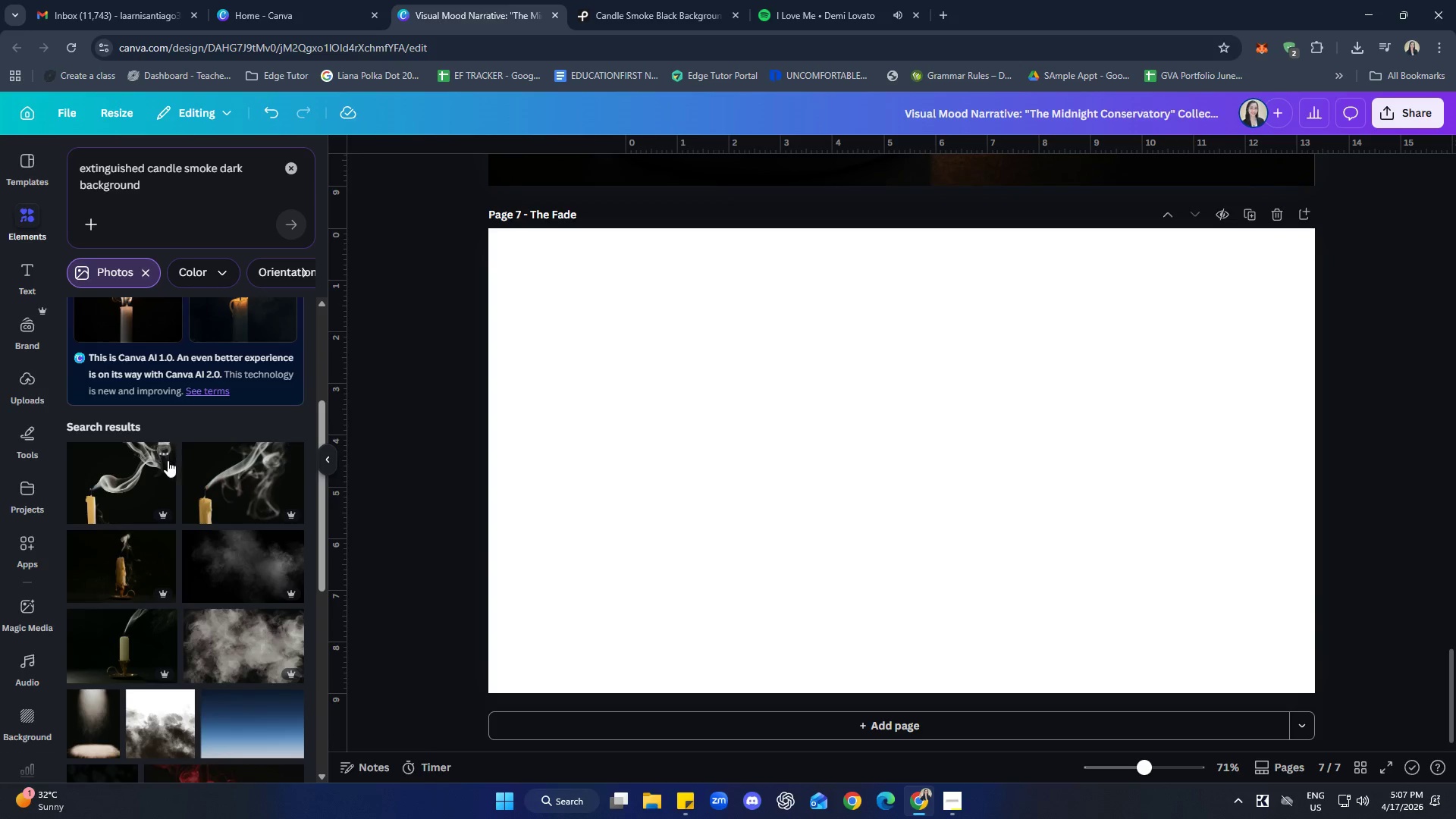 
left_click([165, 456])
 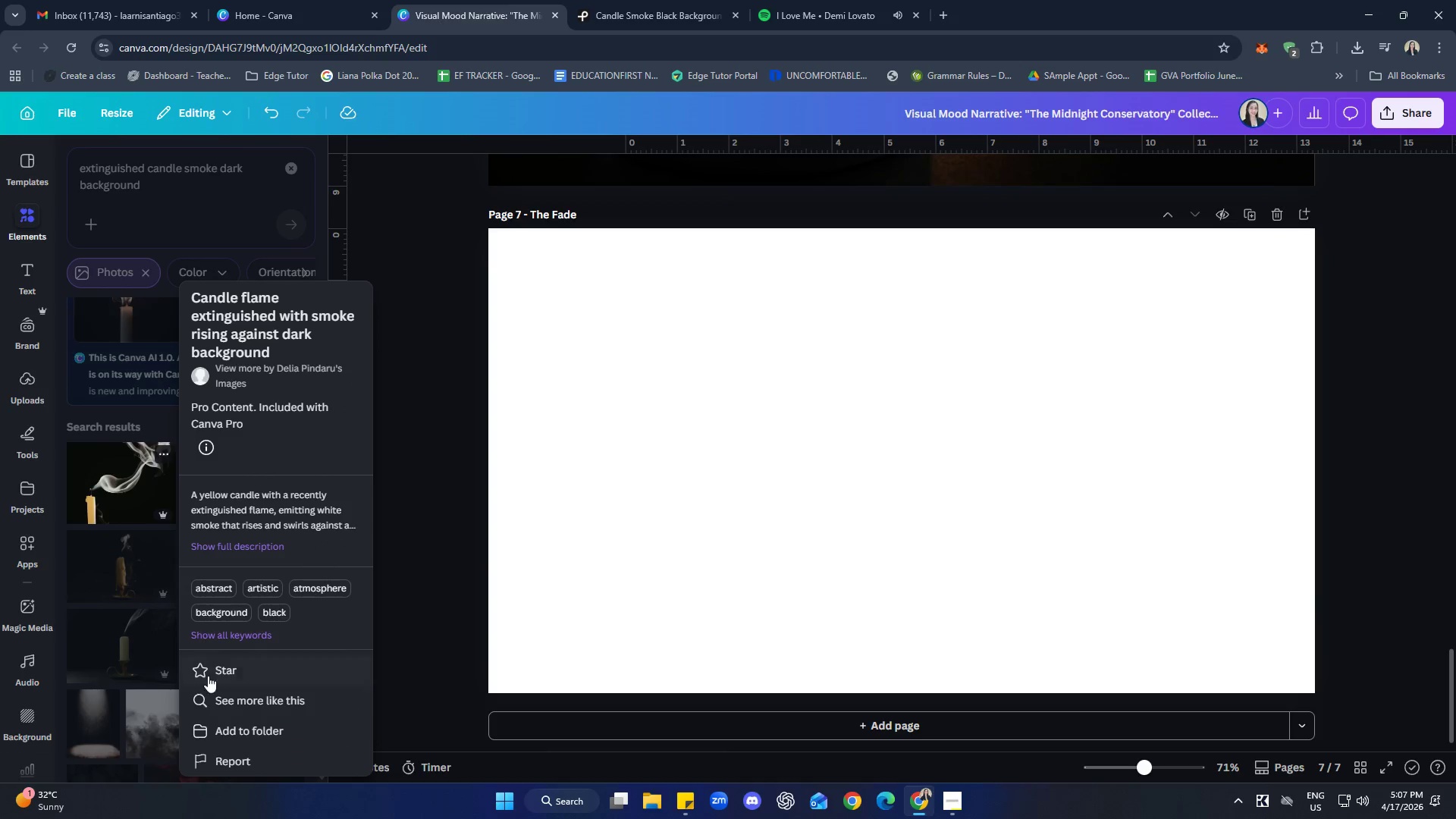 
left_click([243, 698])
 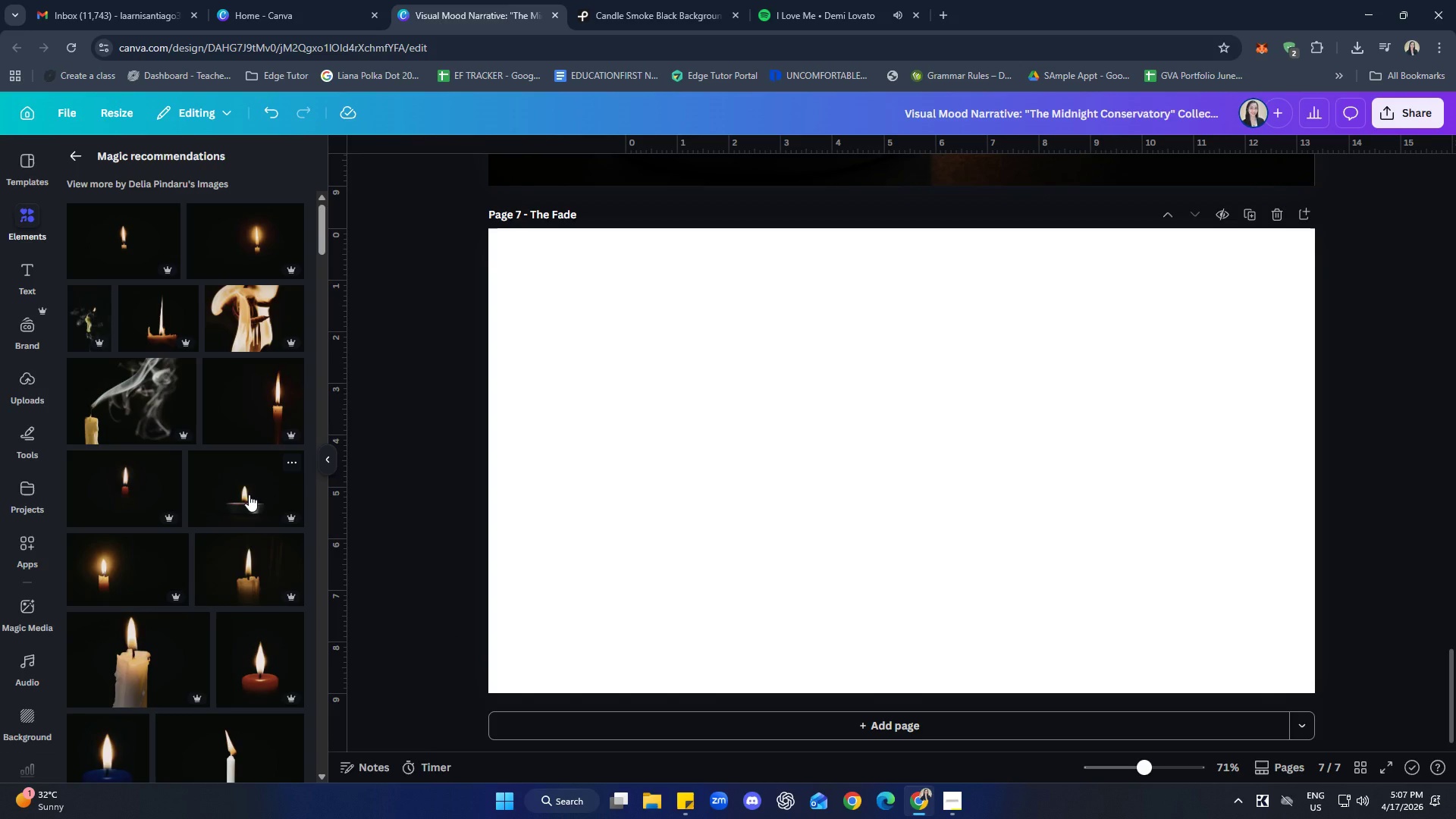 
left_click([293, 460])
 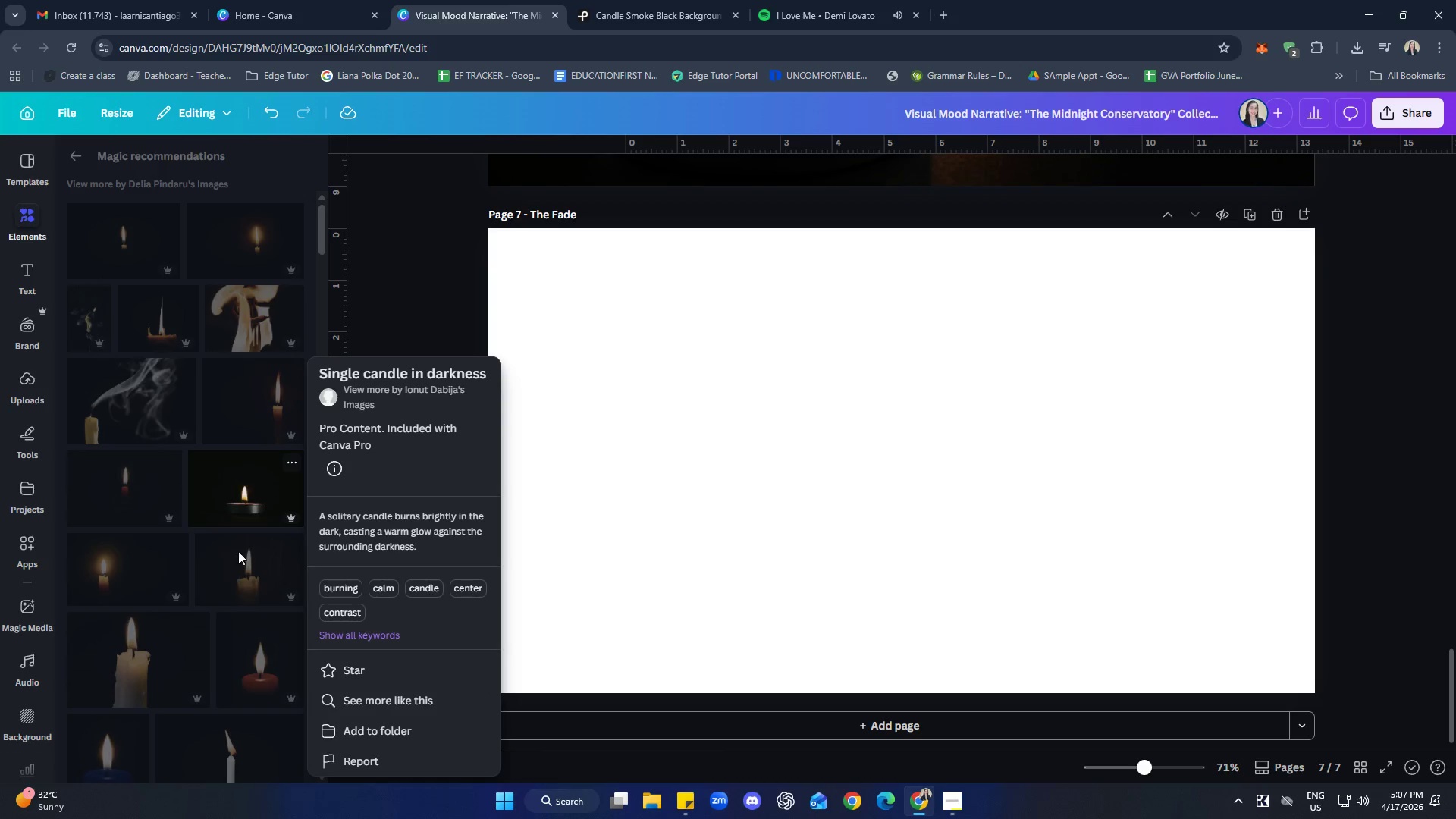 
left_click([670, 475])
 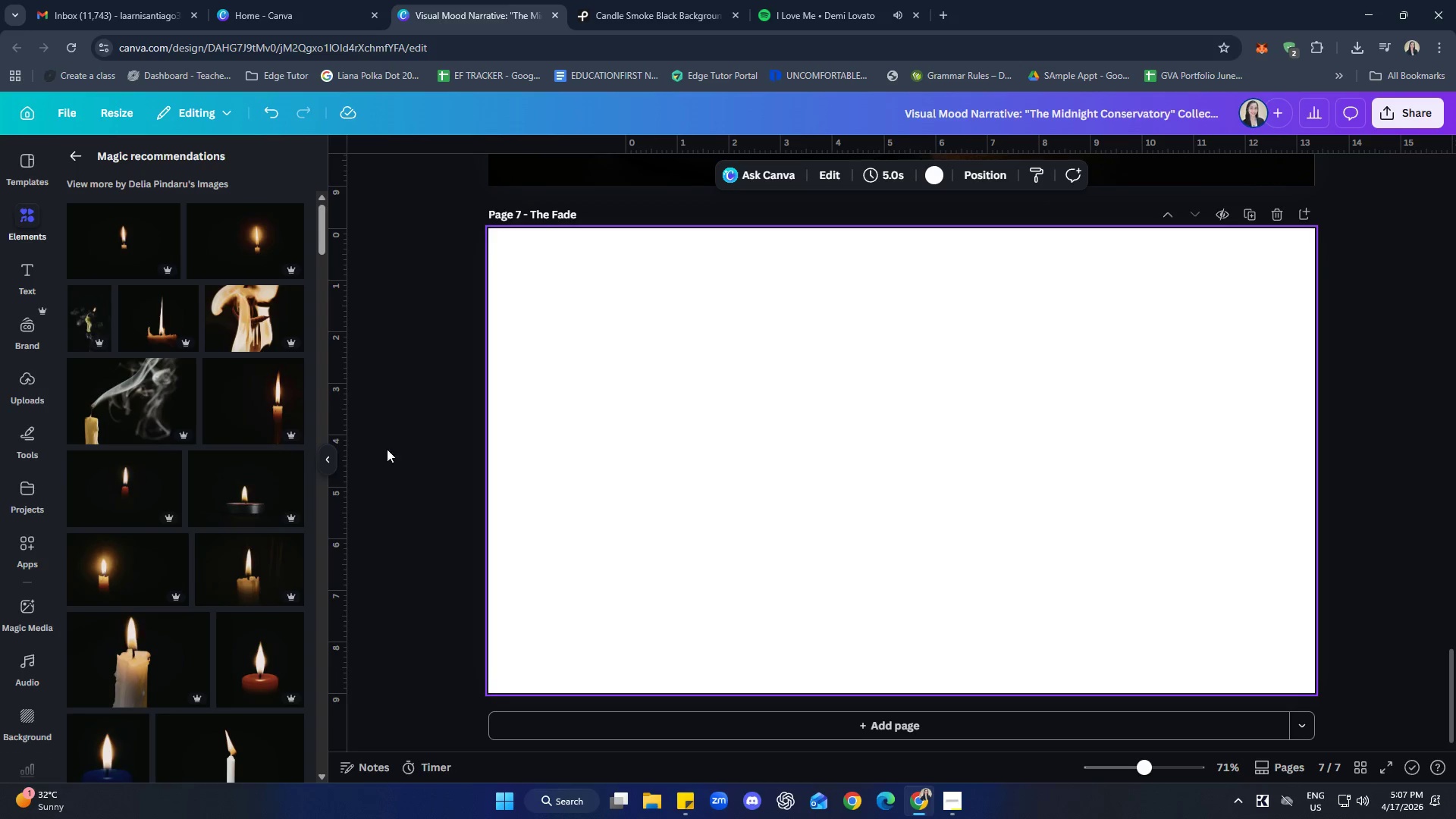 
scroll: coordinate [254, 431], scroll_direction: down, amount: 4.0
 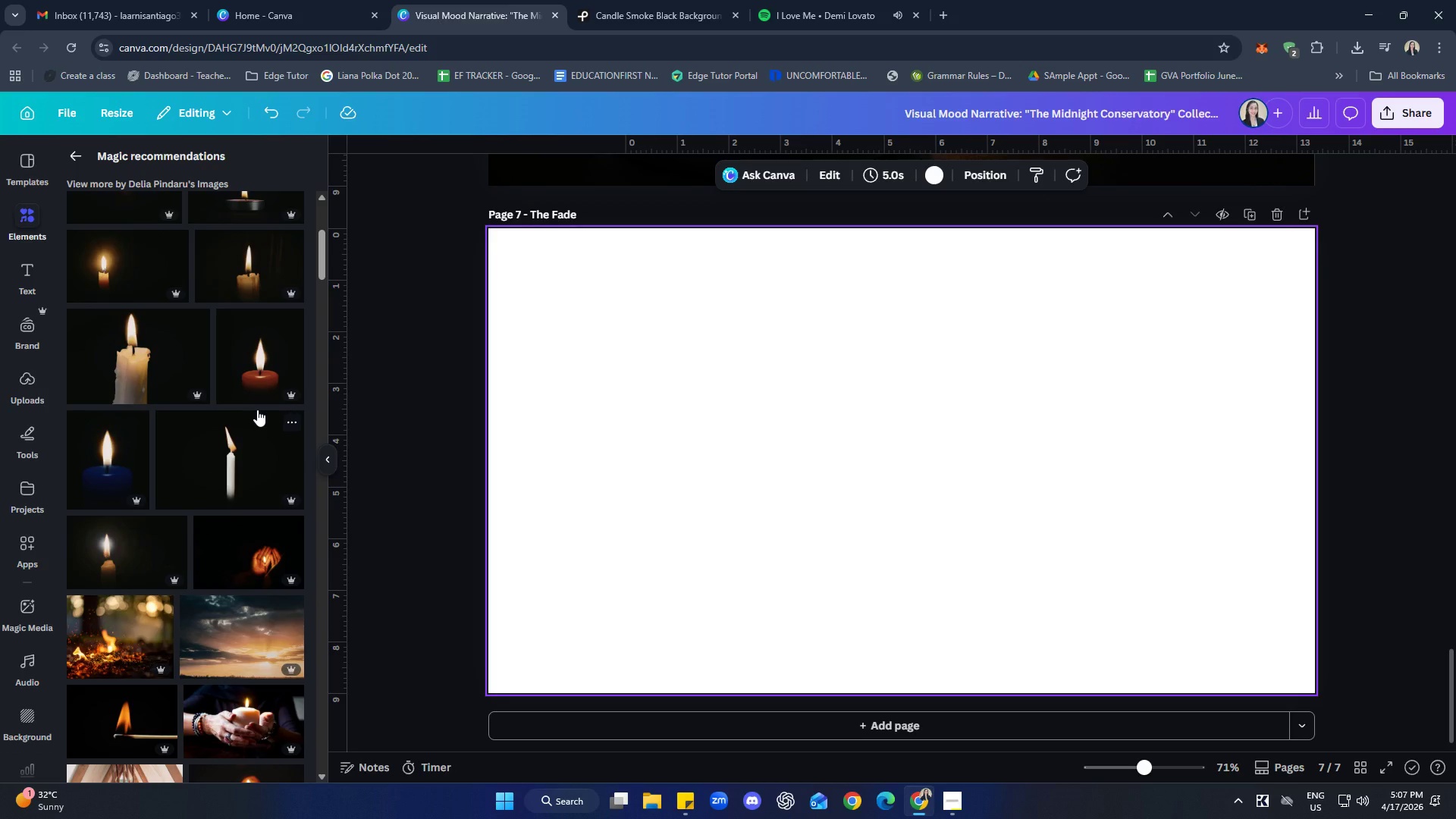 
scroll: coordinate [254, 413], scroll_direction: up, amount: 4.0
 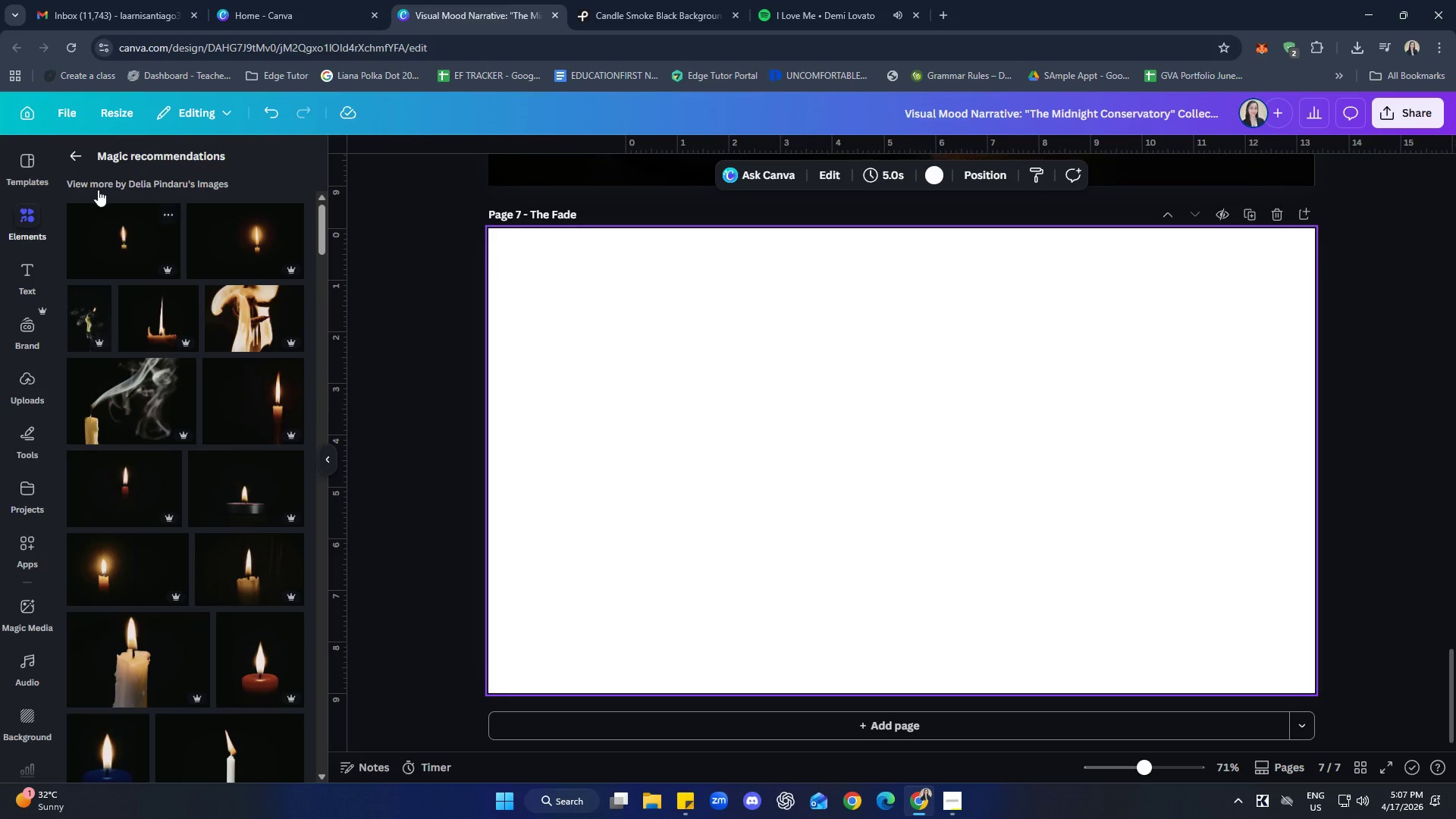 
left_click([67, 152])
 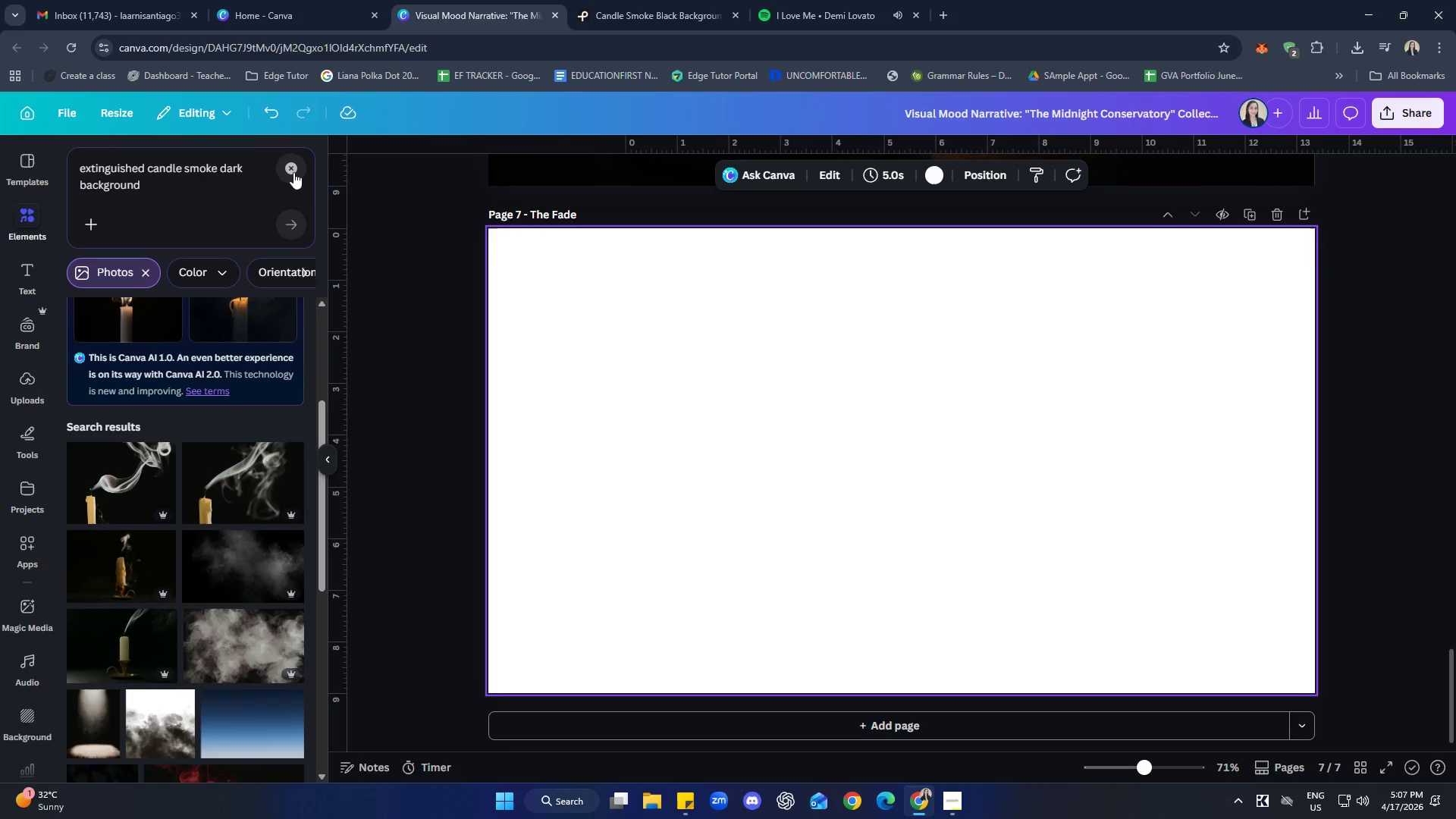 
double_click([249, 179])
 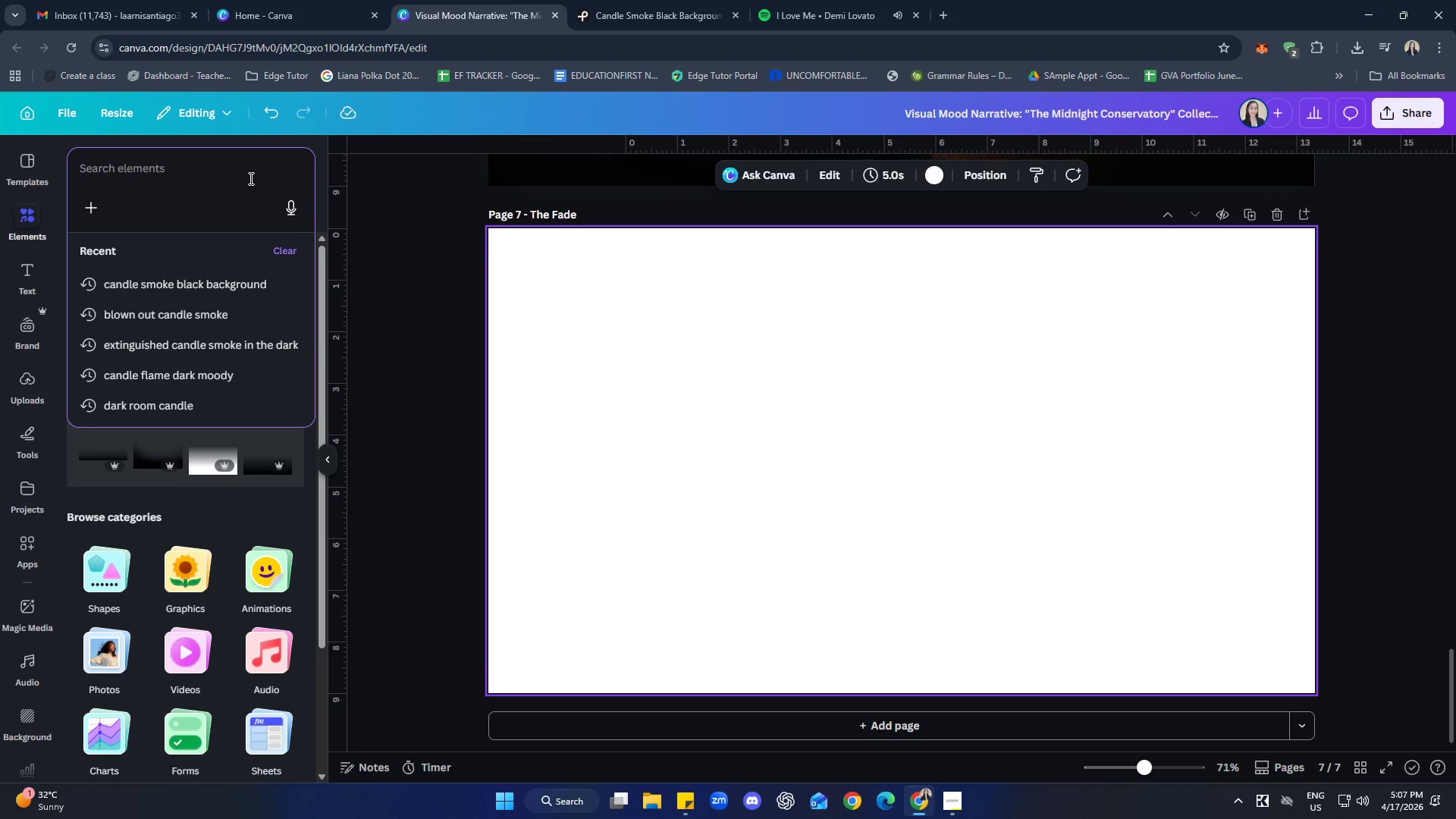 
type(single candle in the ca)
key(Backspace)
key(Backspace)
type(dark i)
key(Backspace)
type(exn)
key(Backspace)
type(tinguished)
 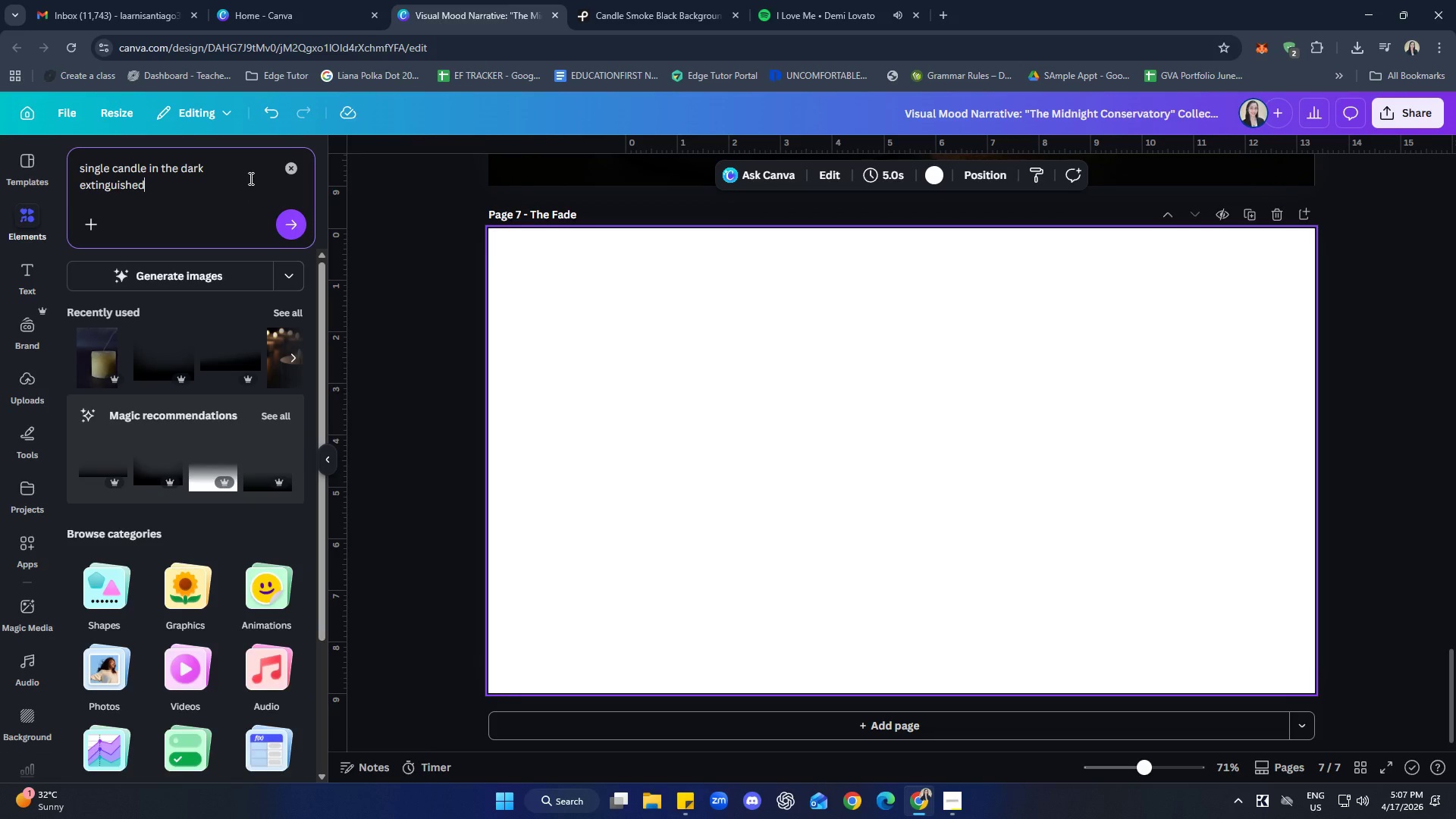 
key(Enter)
 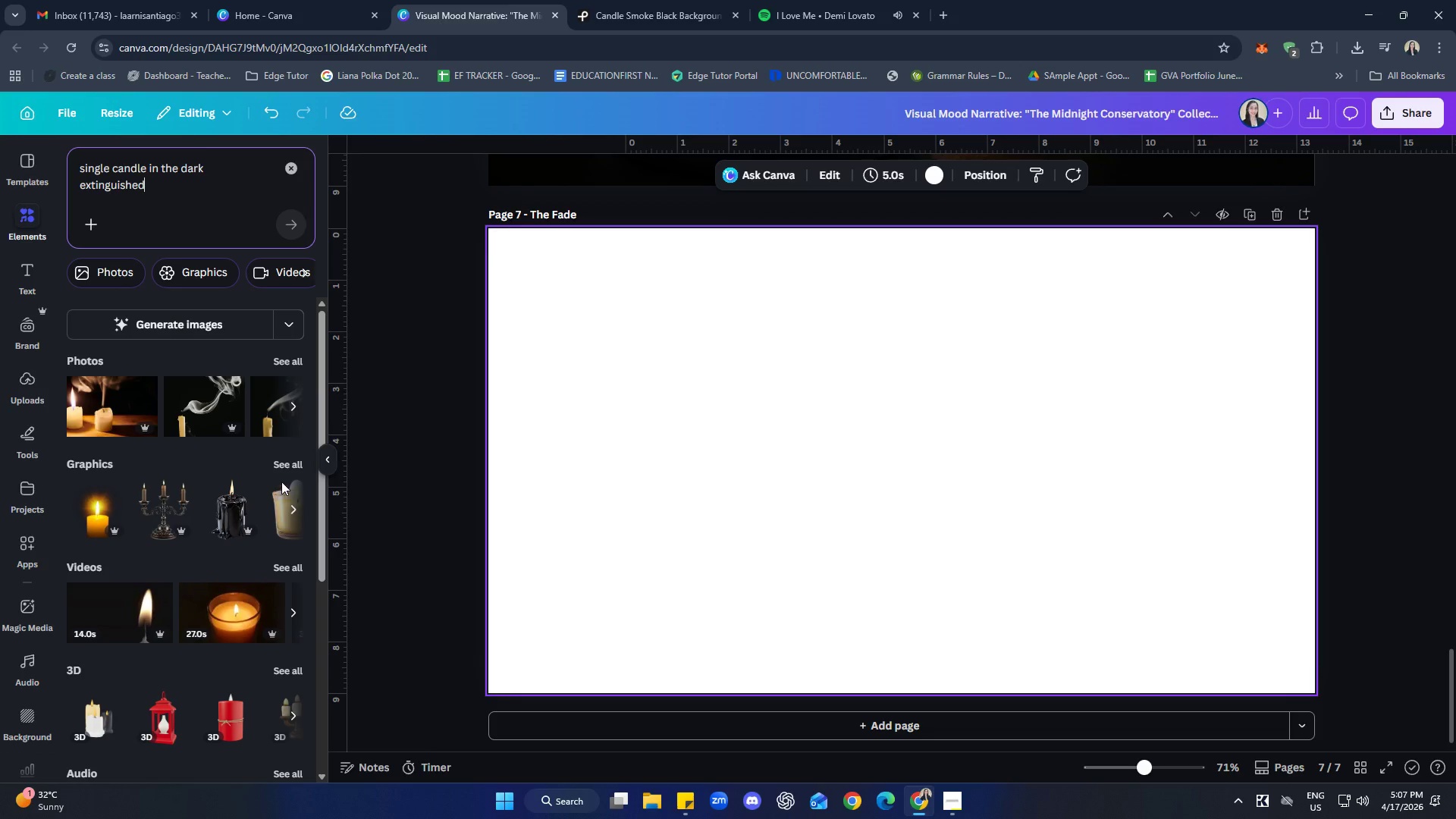 
left_click([289, 364])
 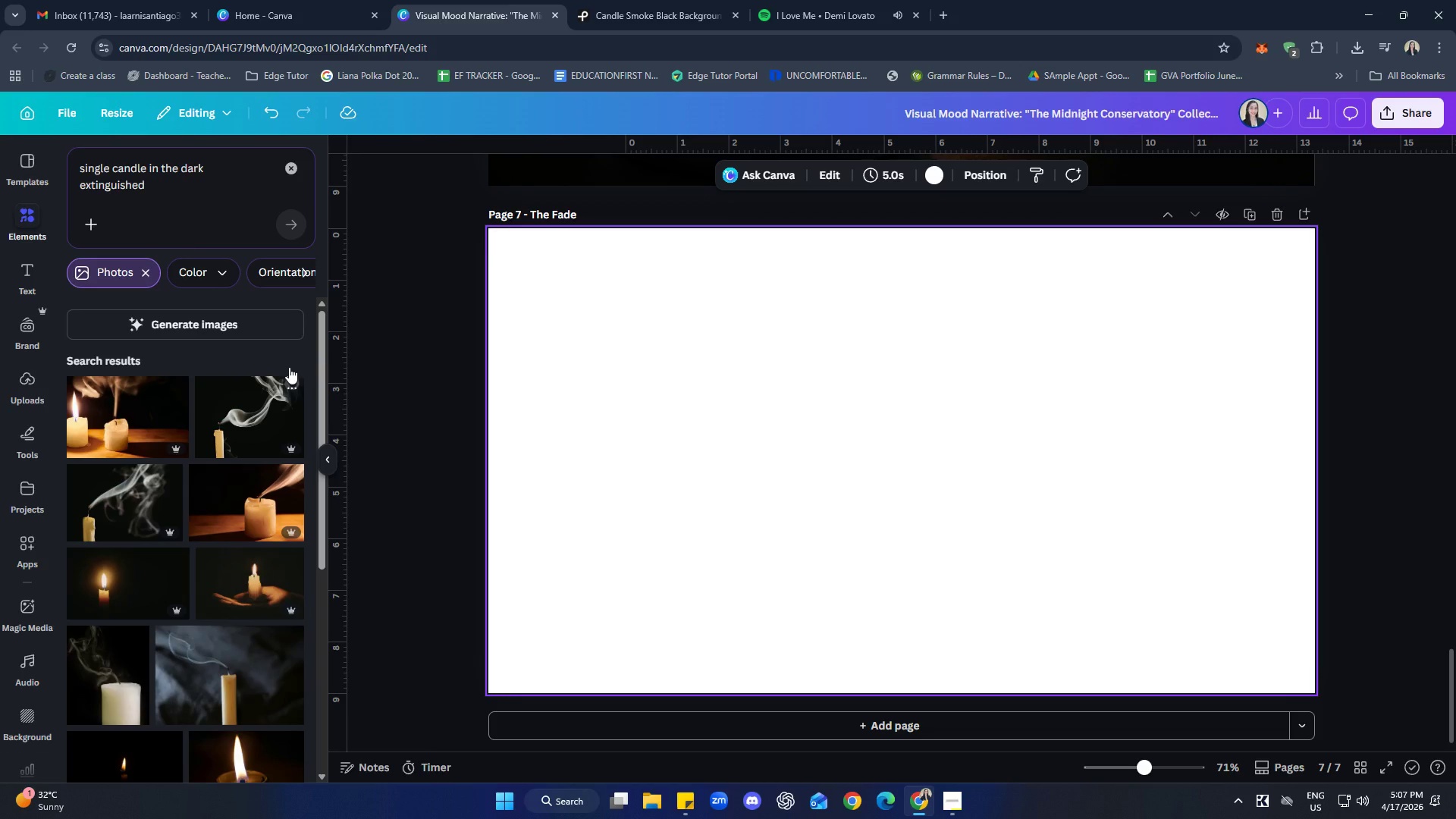 
scroll: coordinate [246, 443], scroll_direction: down, amount: 8.0
 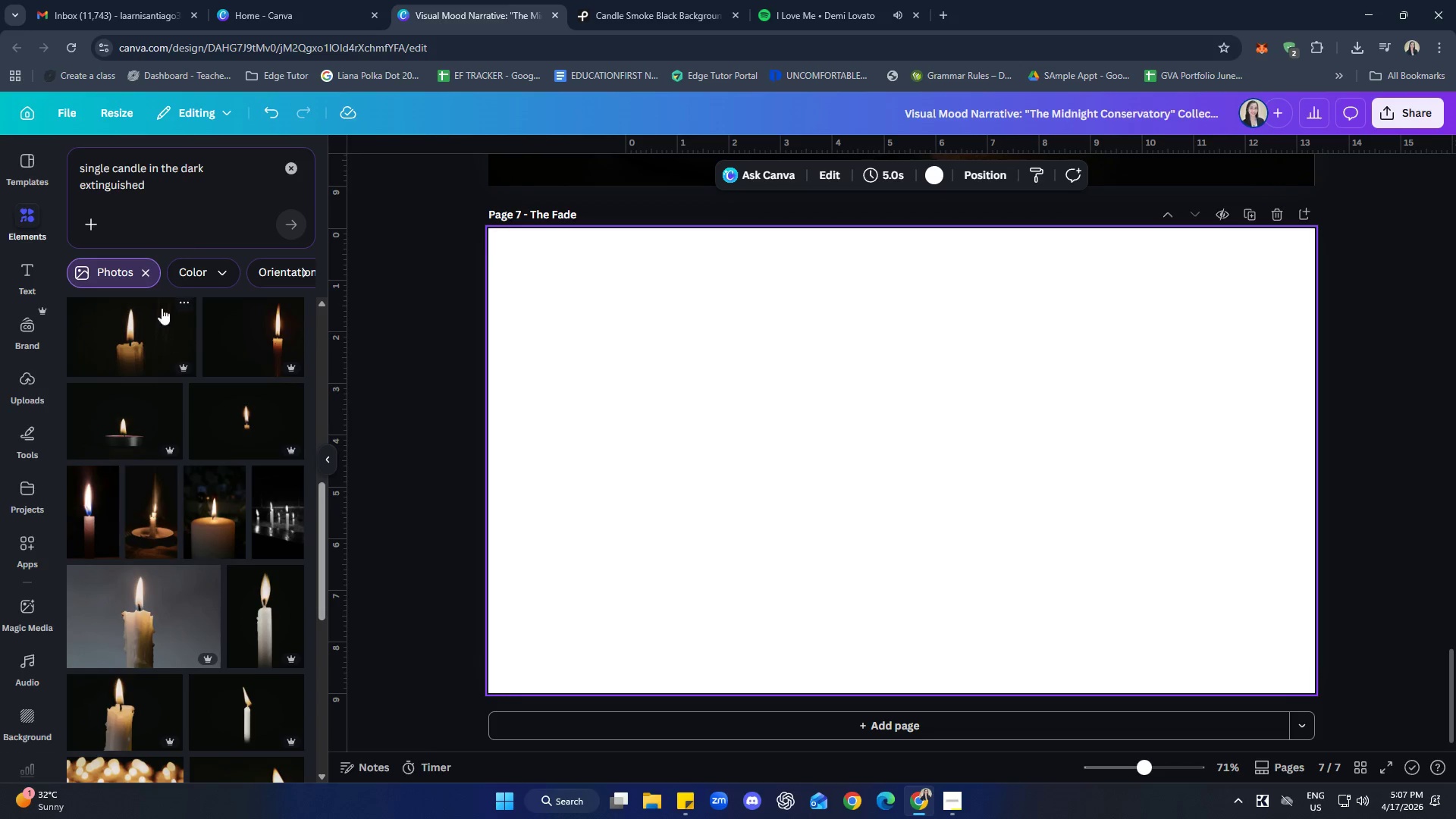 
left_click([184, 186])
 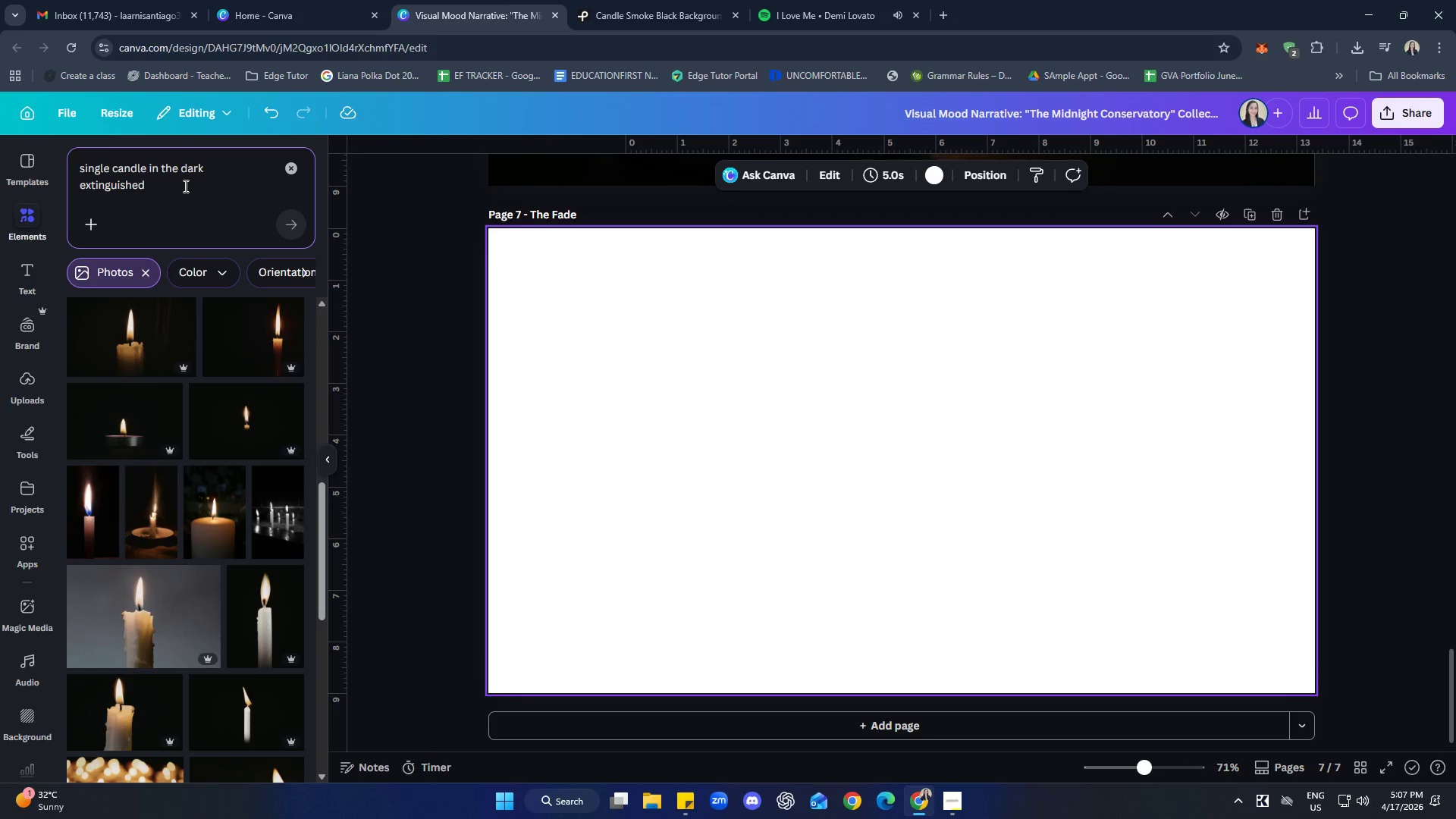 
type( in a glass)
 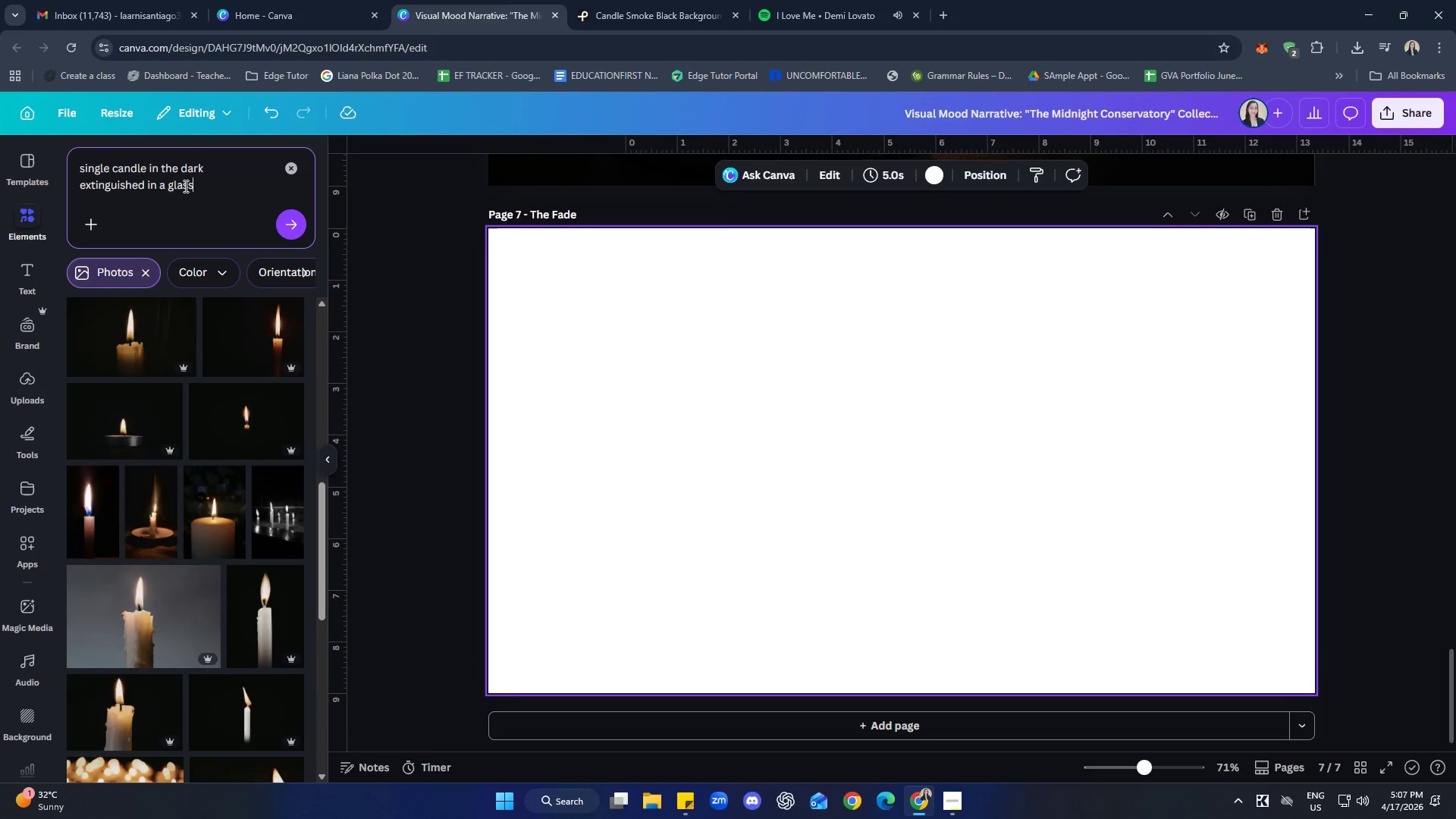 
key(Enter)
 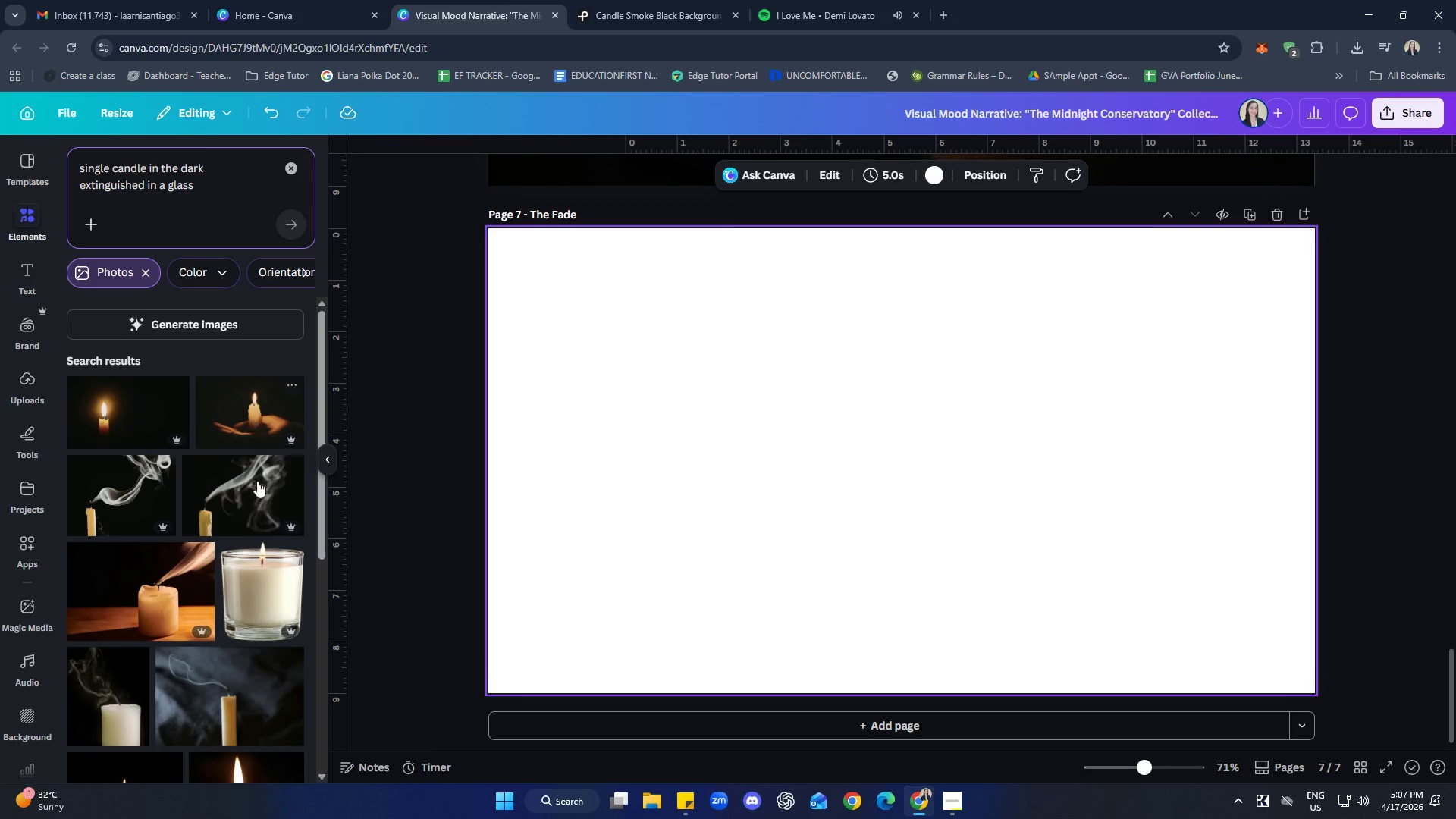 
scroll: coordinate [193, 505], scroll_direction: down, amount: 6.0
 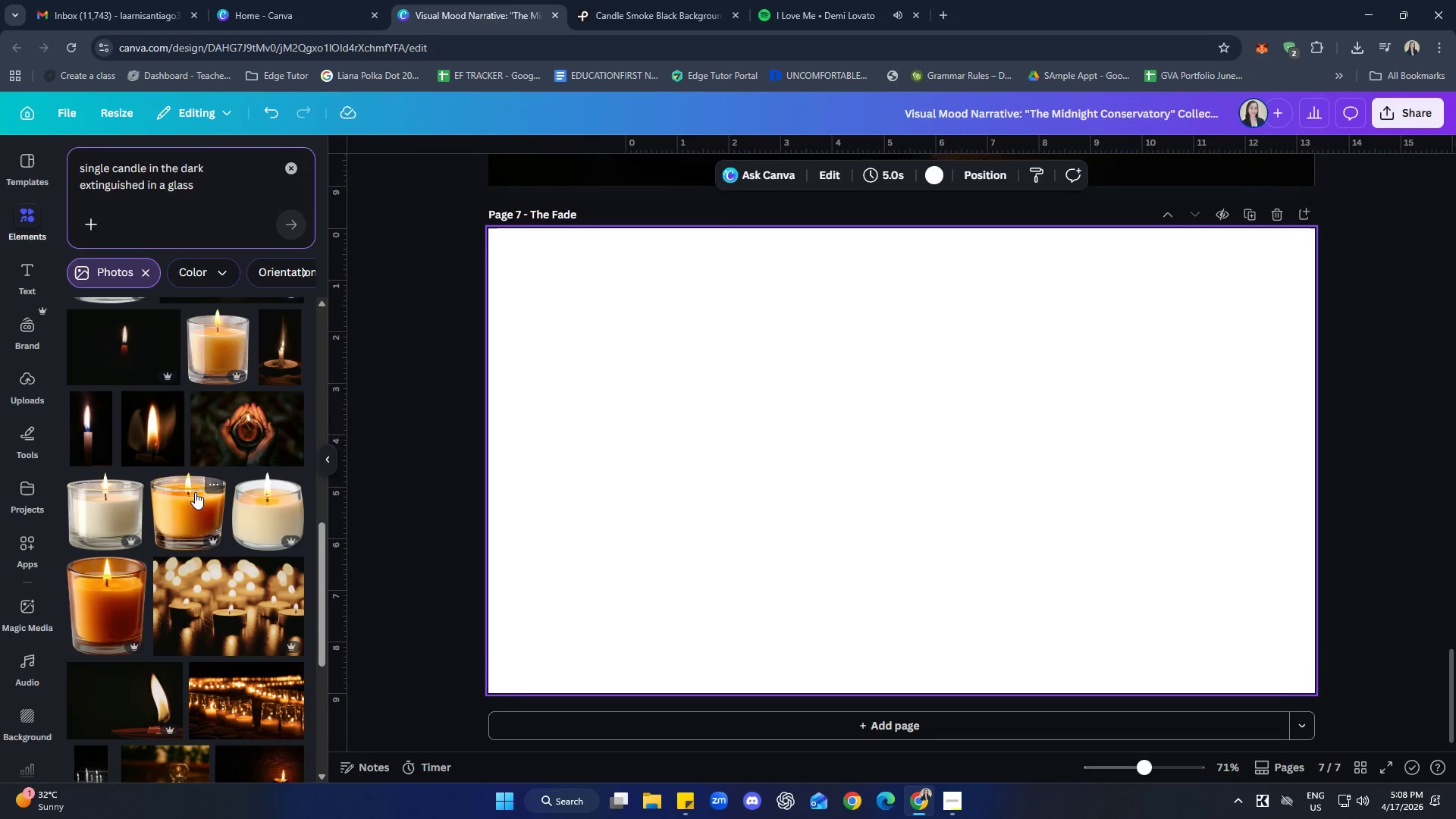 
wait(9.88)
 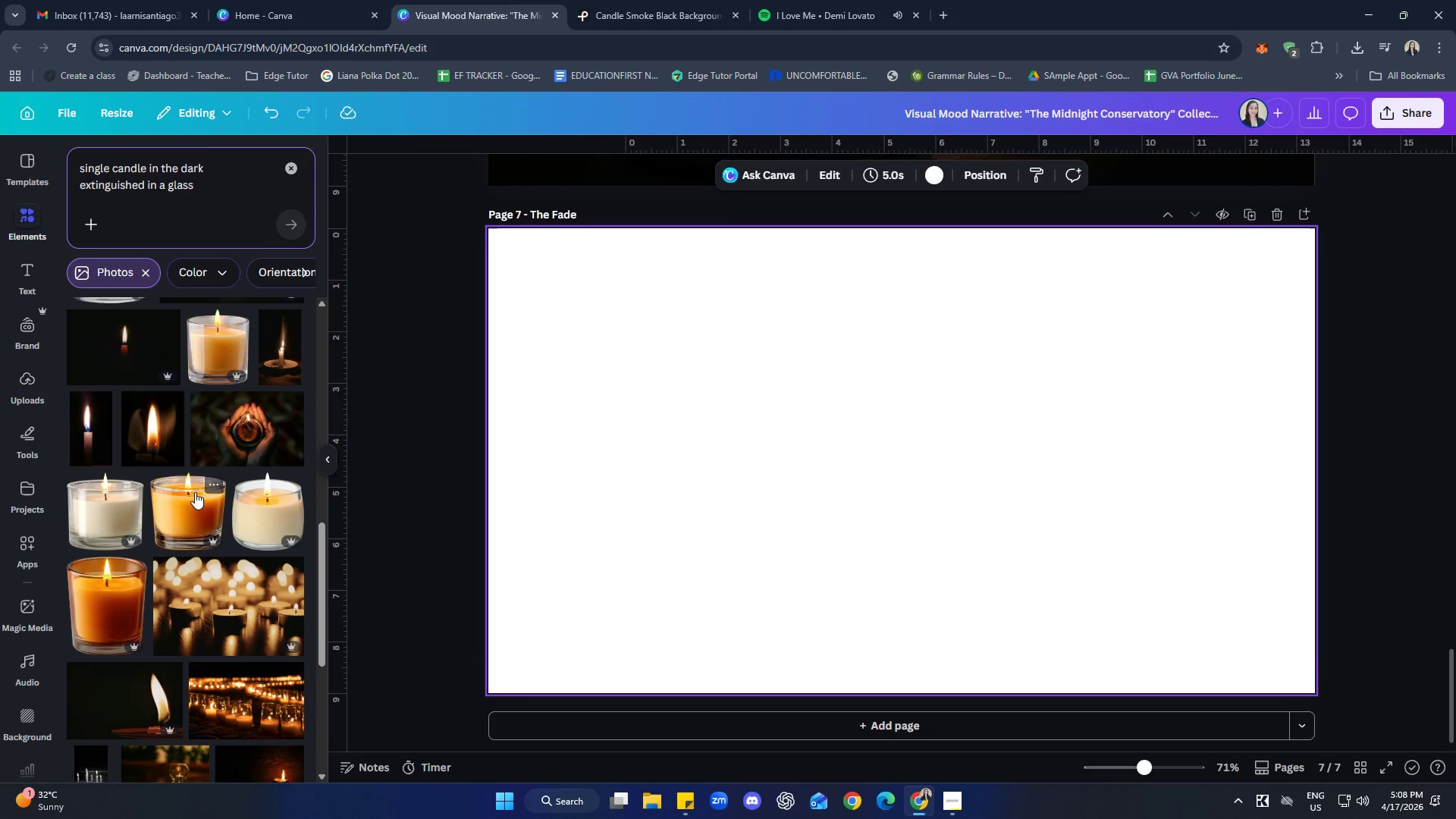 
double_click([231, 182])
 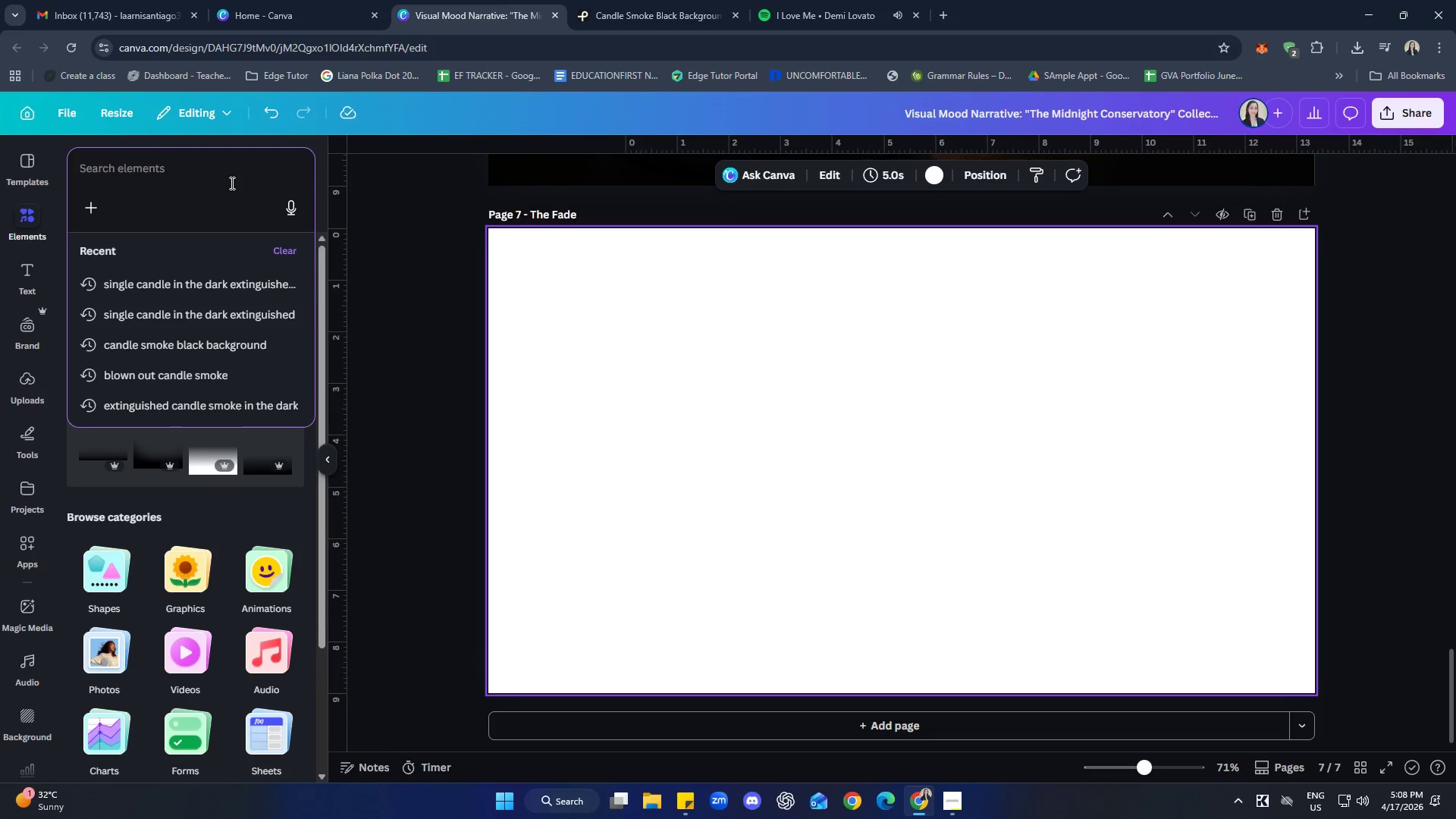 
type(candle fade out)
 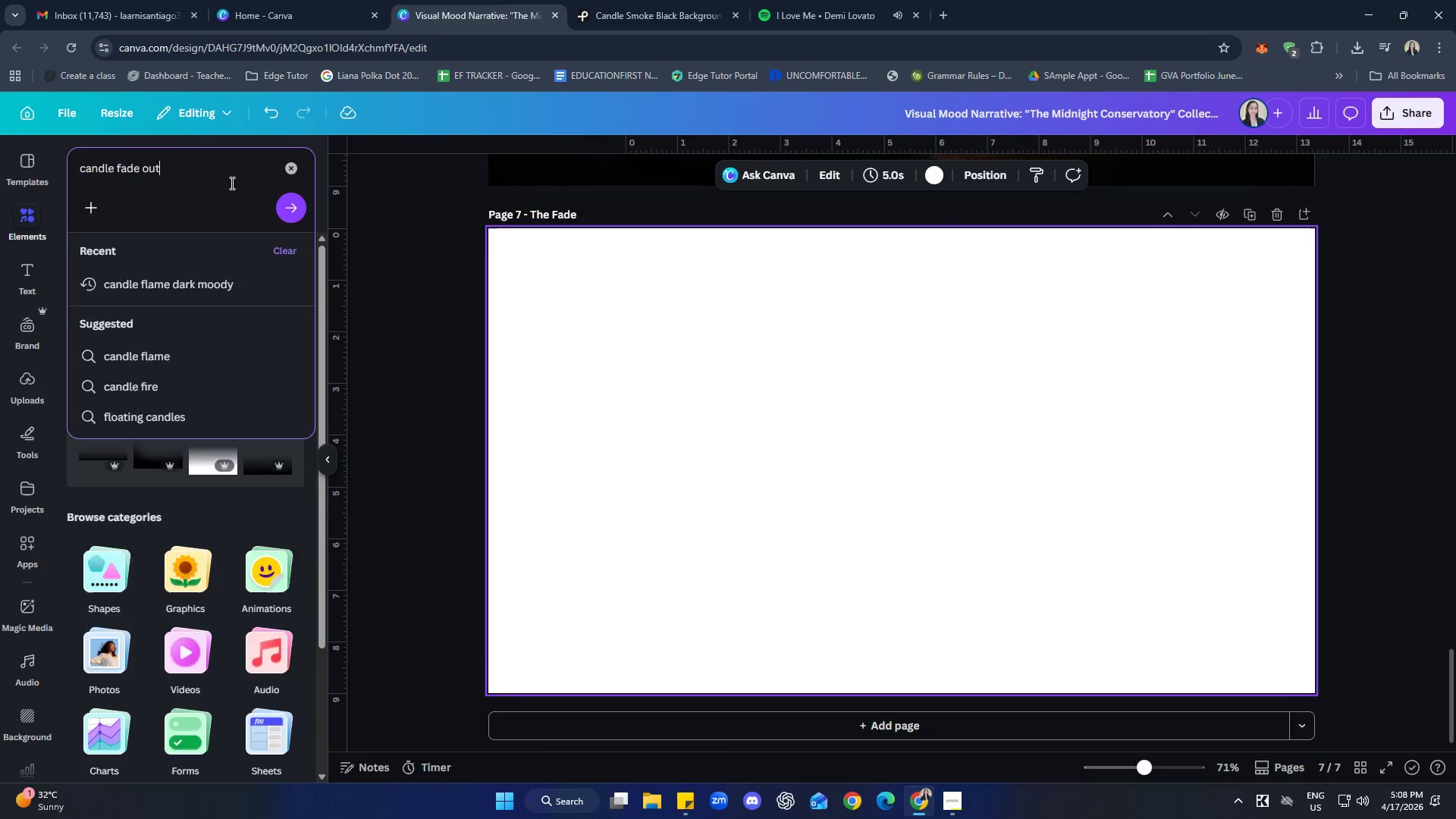 
key(Enter)
 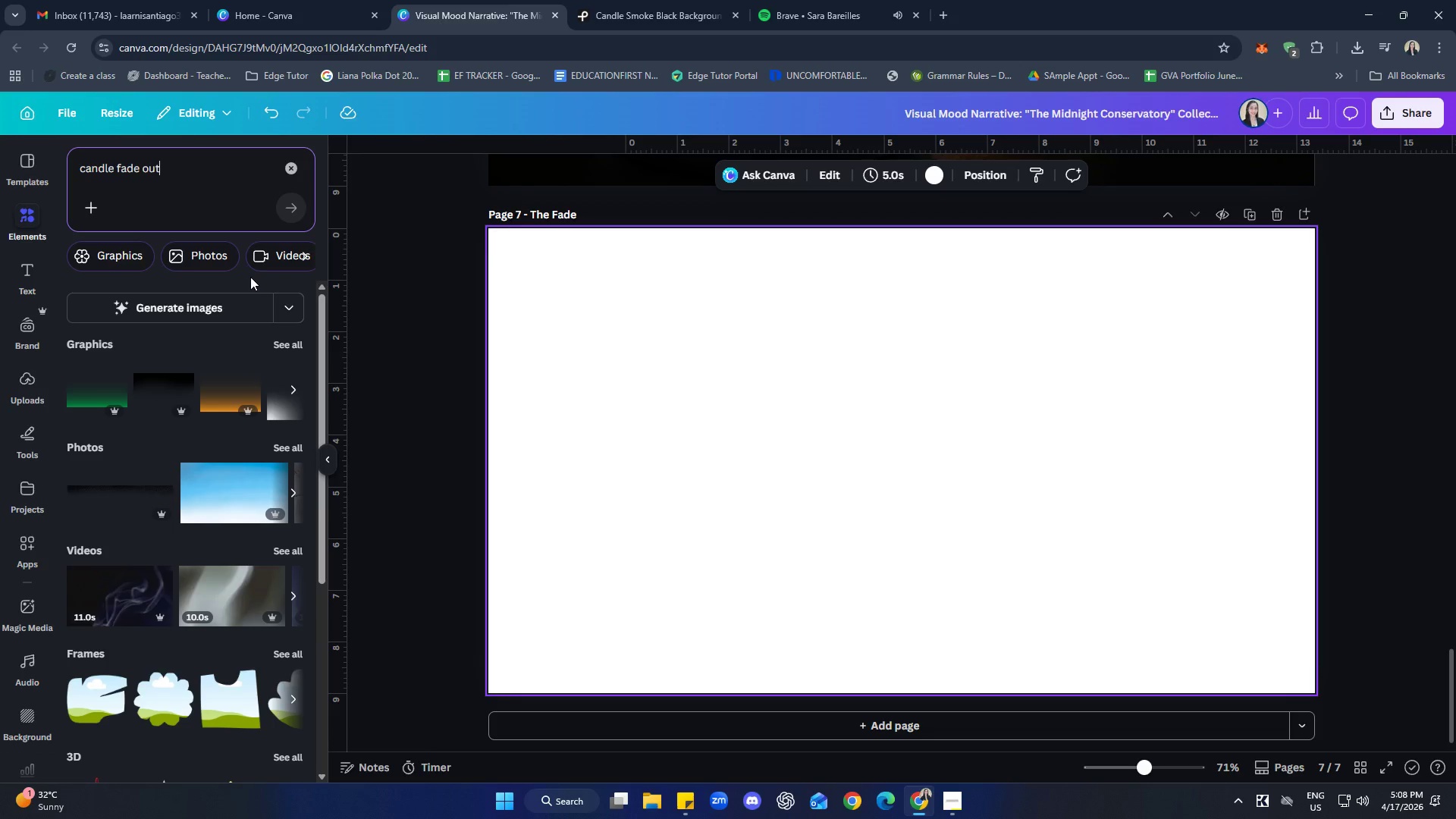 
scroll: coordinate [228, 328], scroll_direction: down, amount: 3.0
 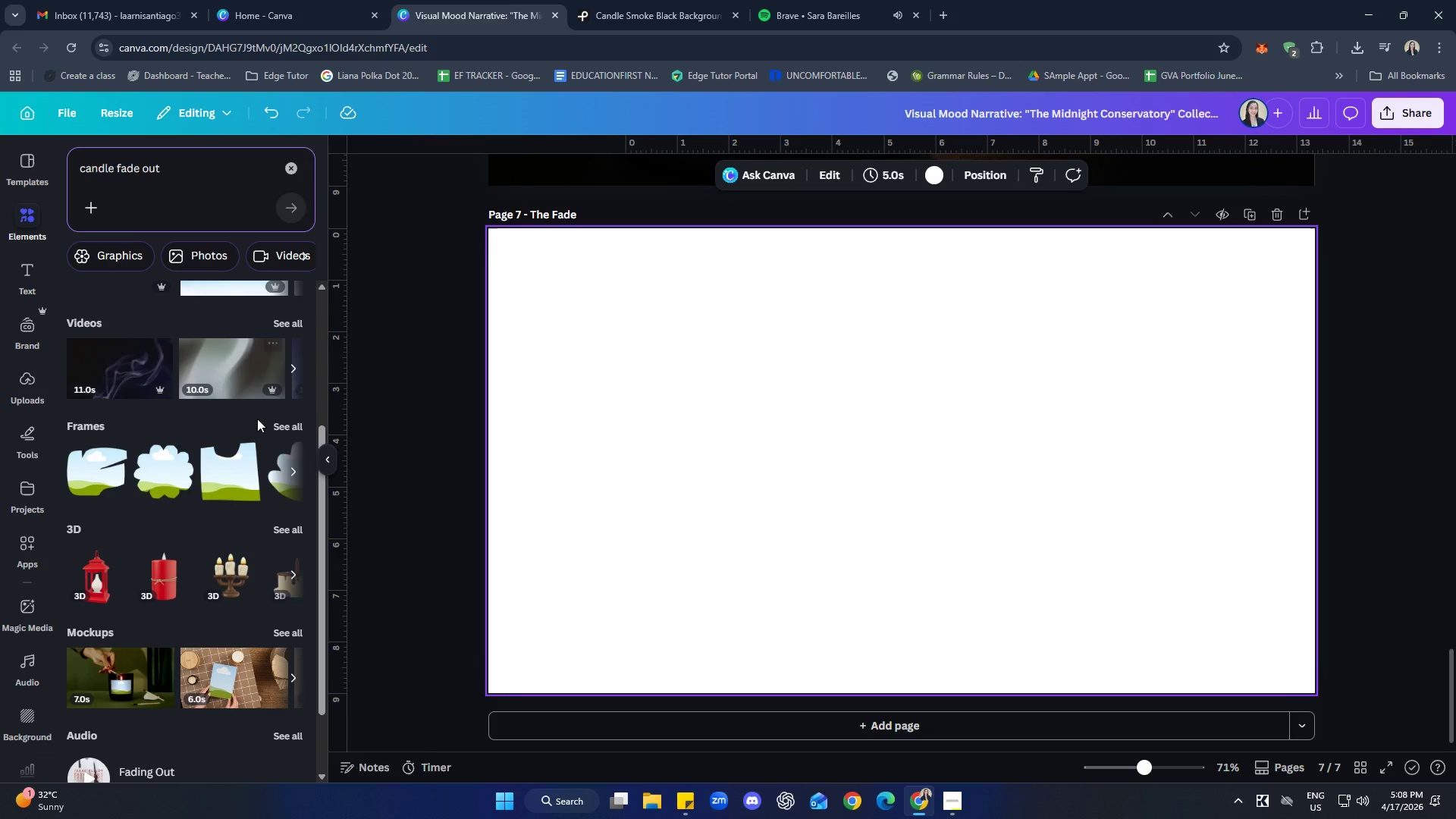 
scroll: coordinate [272, 444], scroll_direction: up, amount: 3.0
 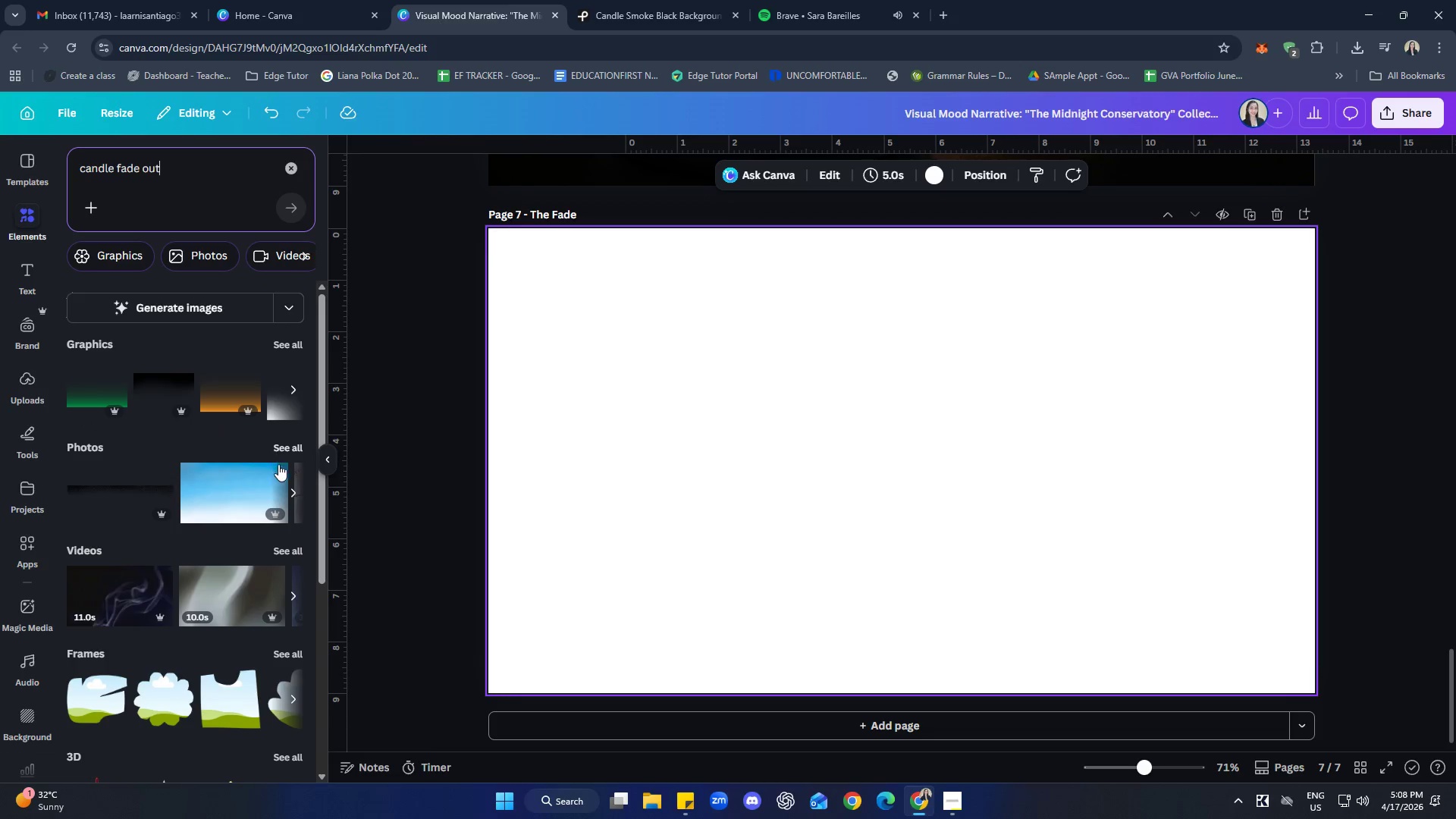 
left_click([293, 444])
 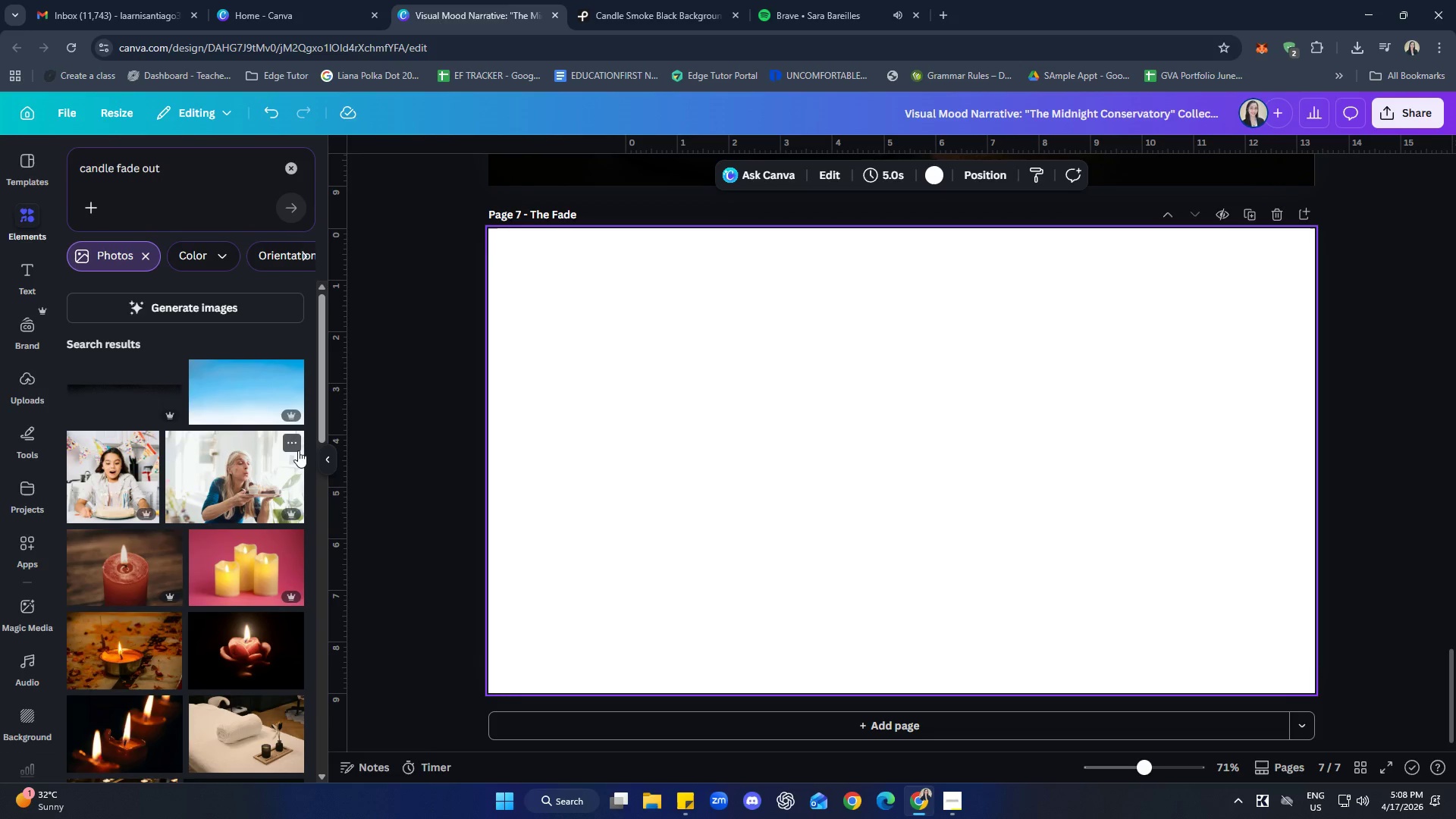 
scroll: coordinate [263, 471], scroll_direction: down, amount: 7.0
 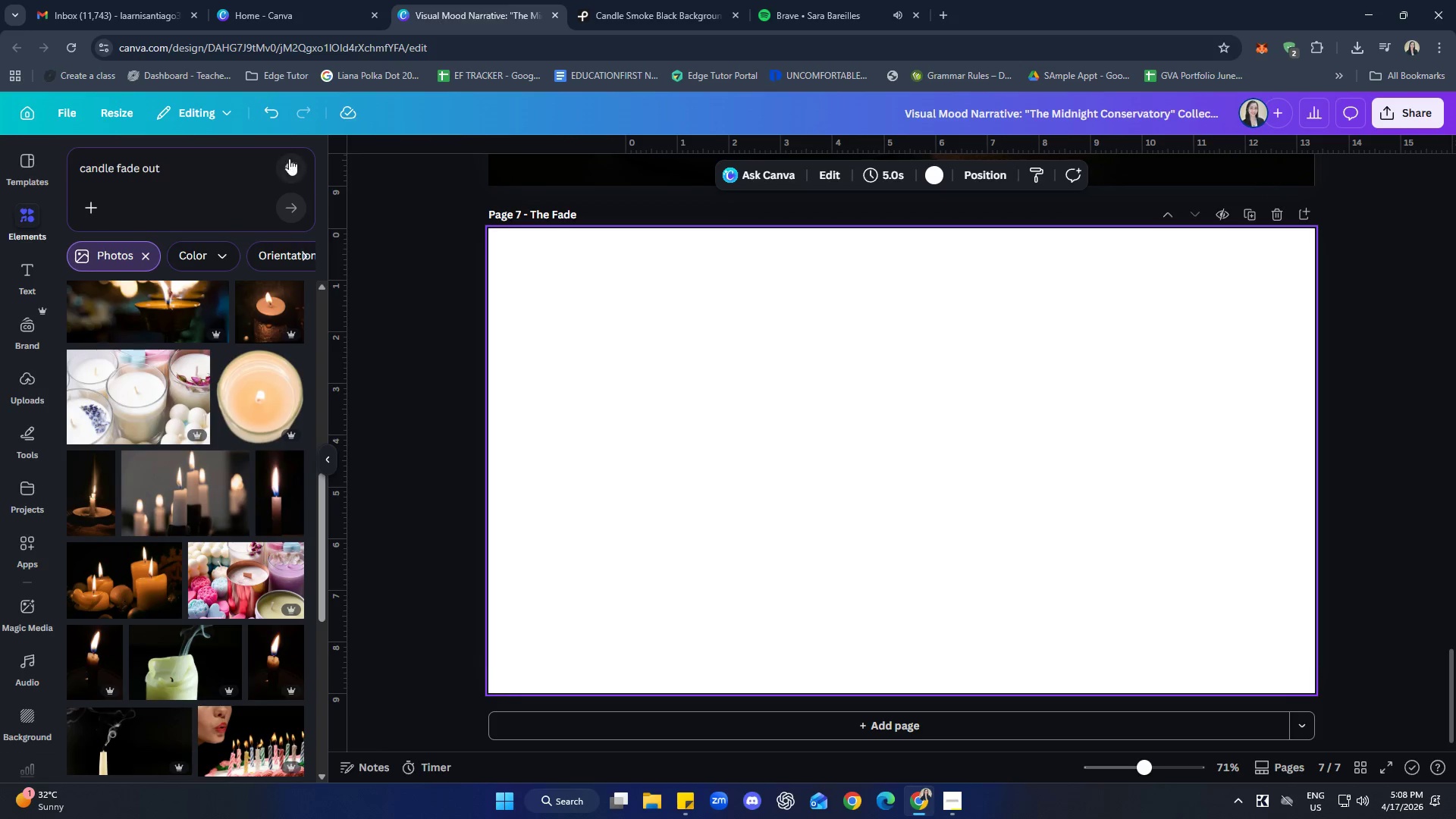 
double_click([202, 163])
 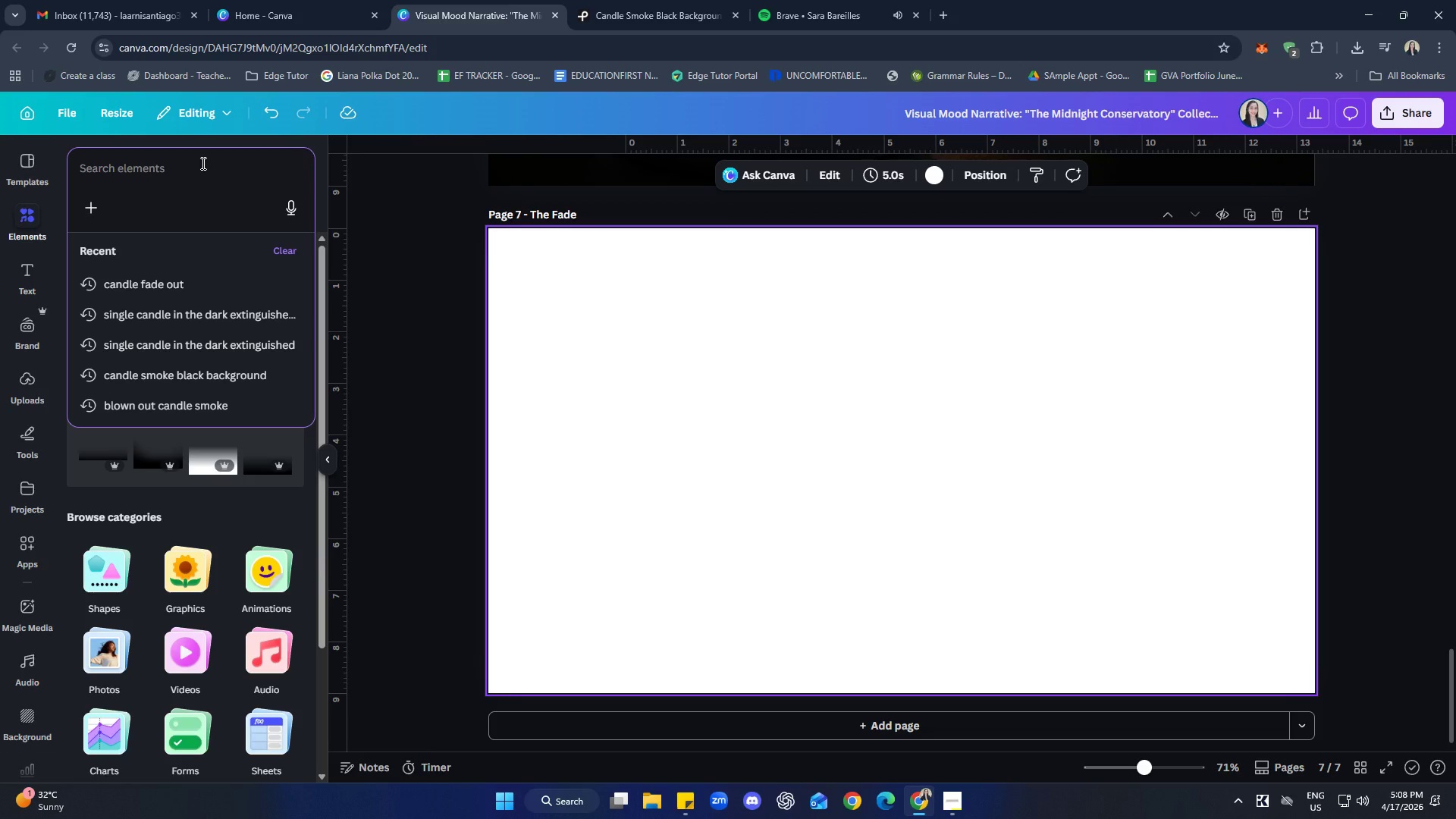 
wait(5.2)
 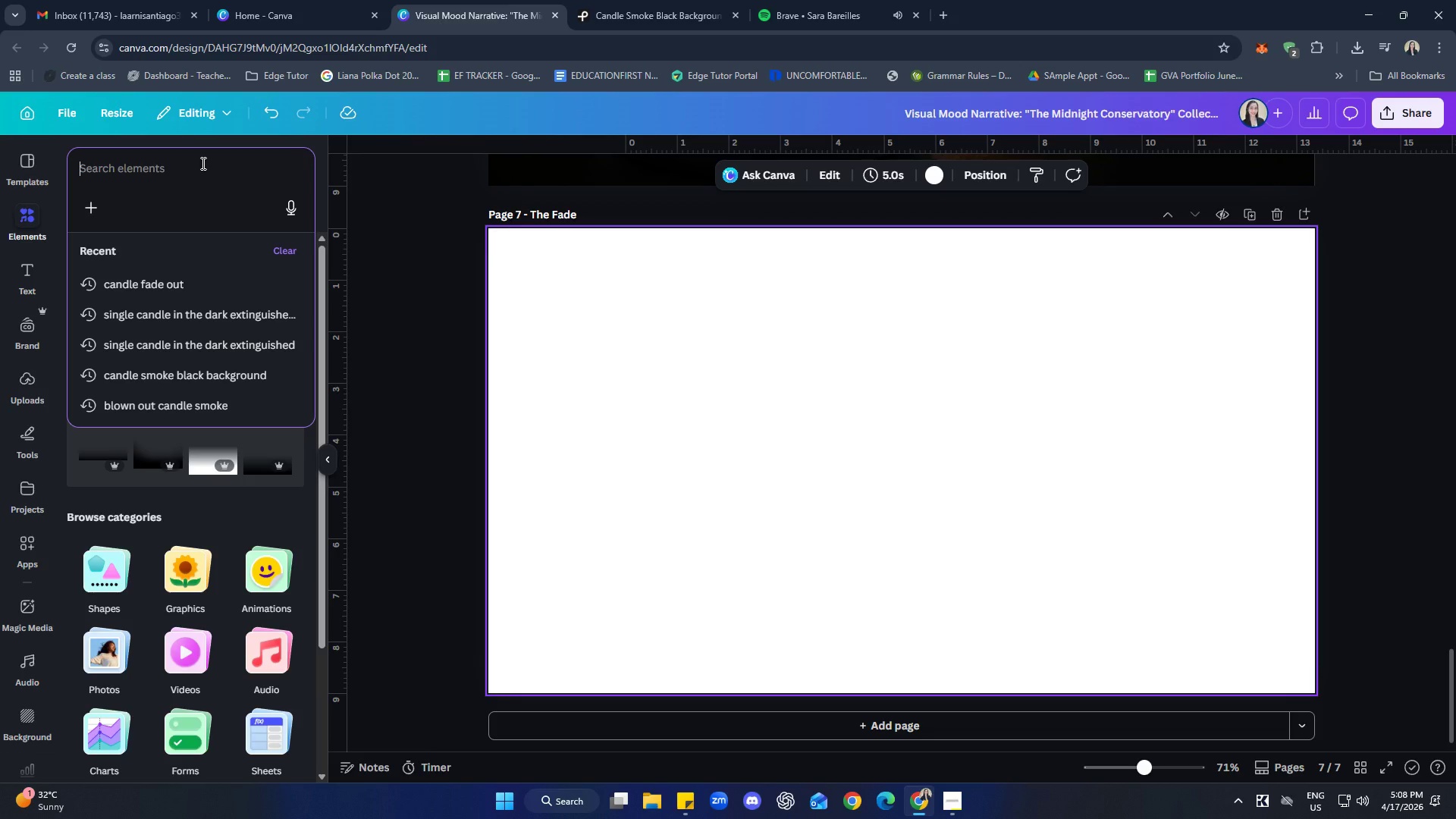 
left_click([144, 165])
 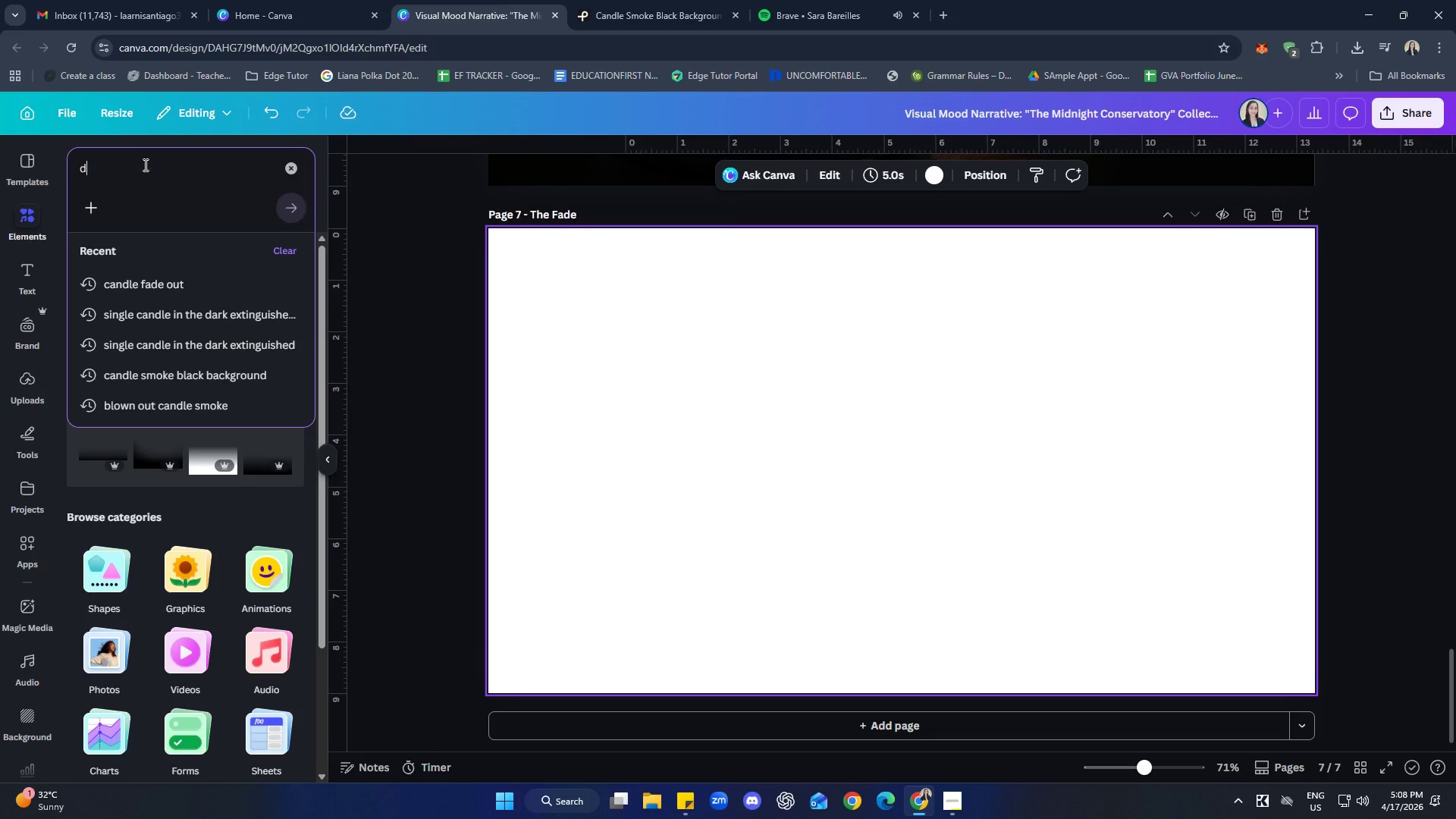 
type(dakr mi)
key(Backspace)
key(Backspace)
key(Backspace)
key(Backspace)
key(Backspace)
type(rk minimal candle so)
key(Backspace)
type(moke)
 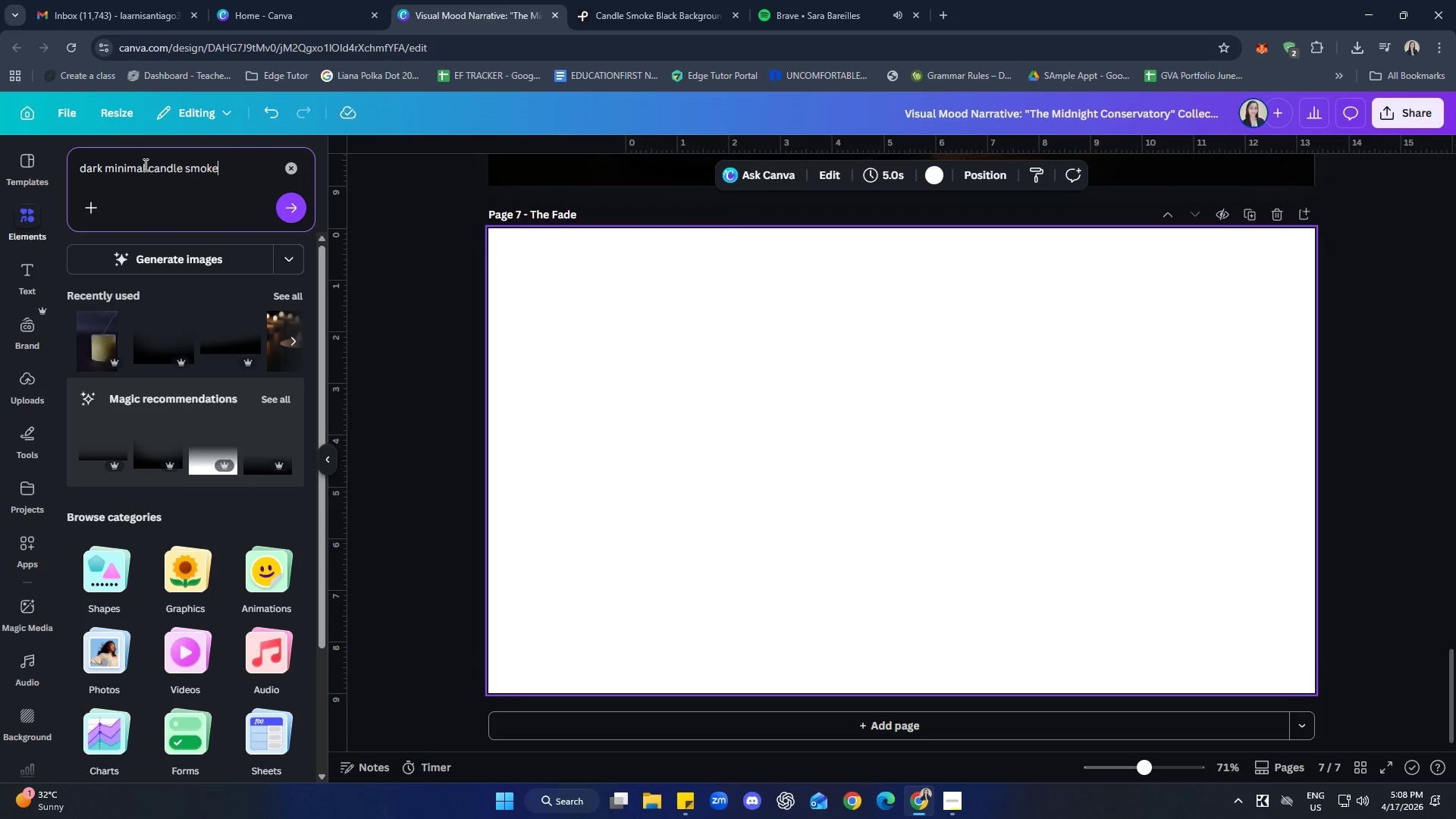 
key(Enter)
 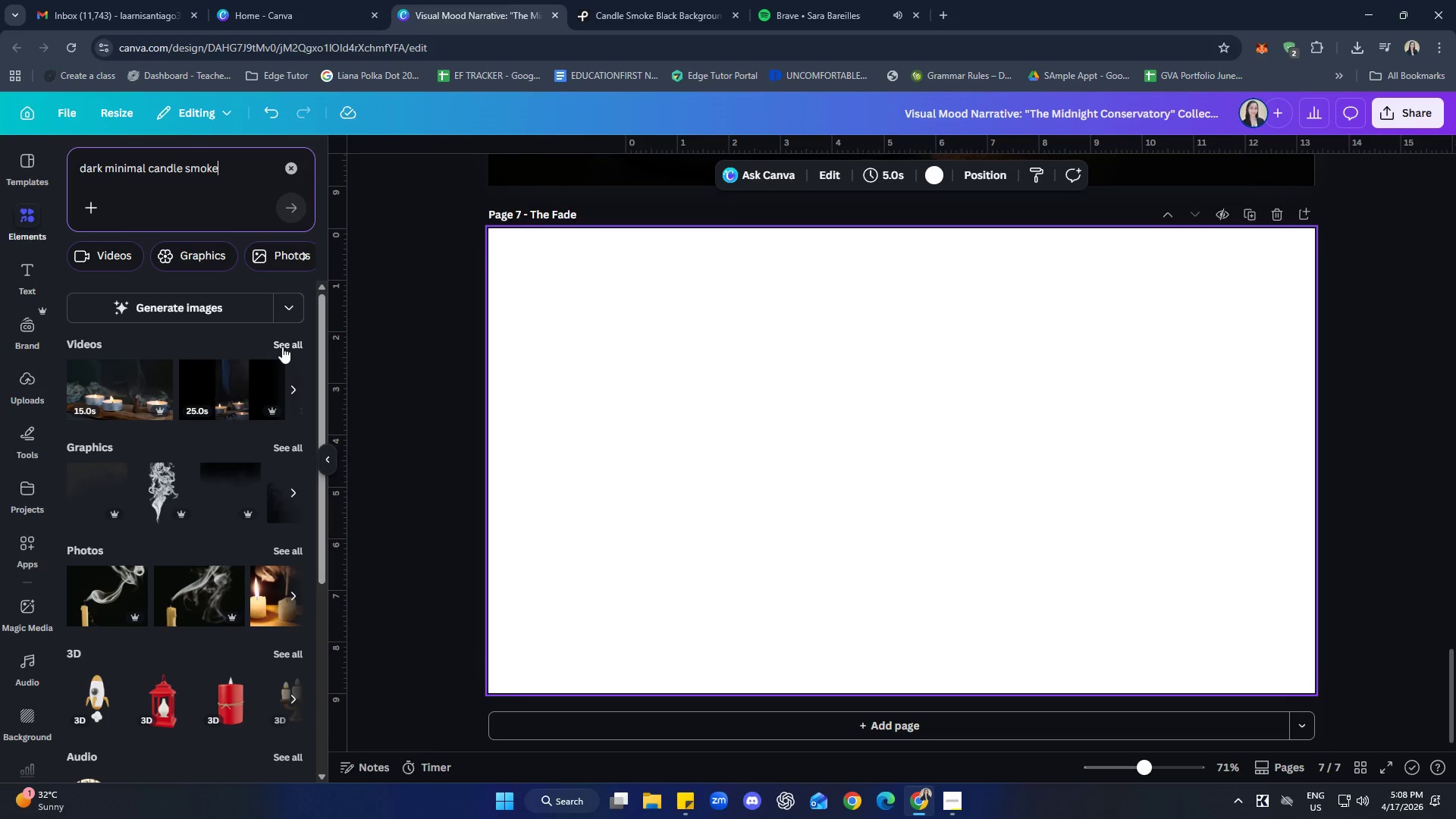 
left_click([281, 445])
 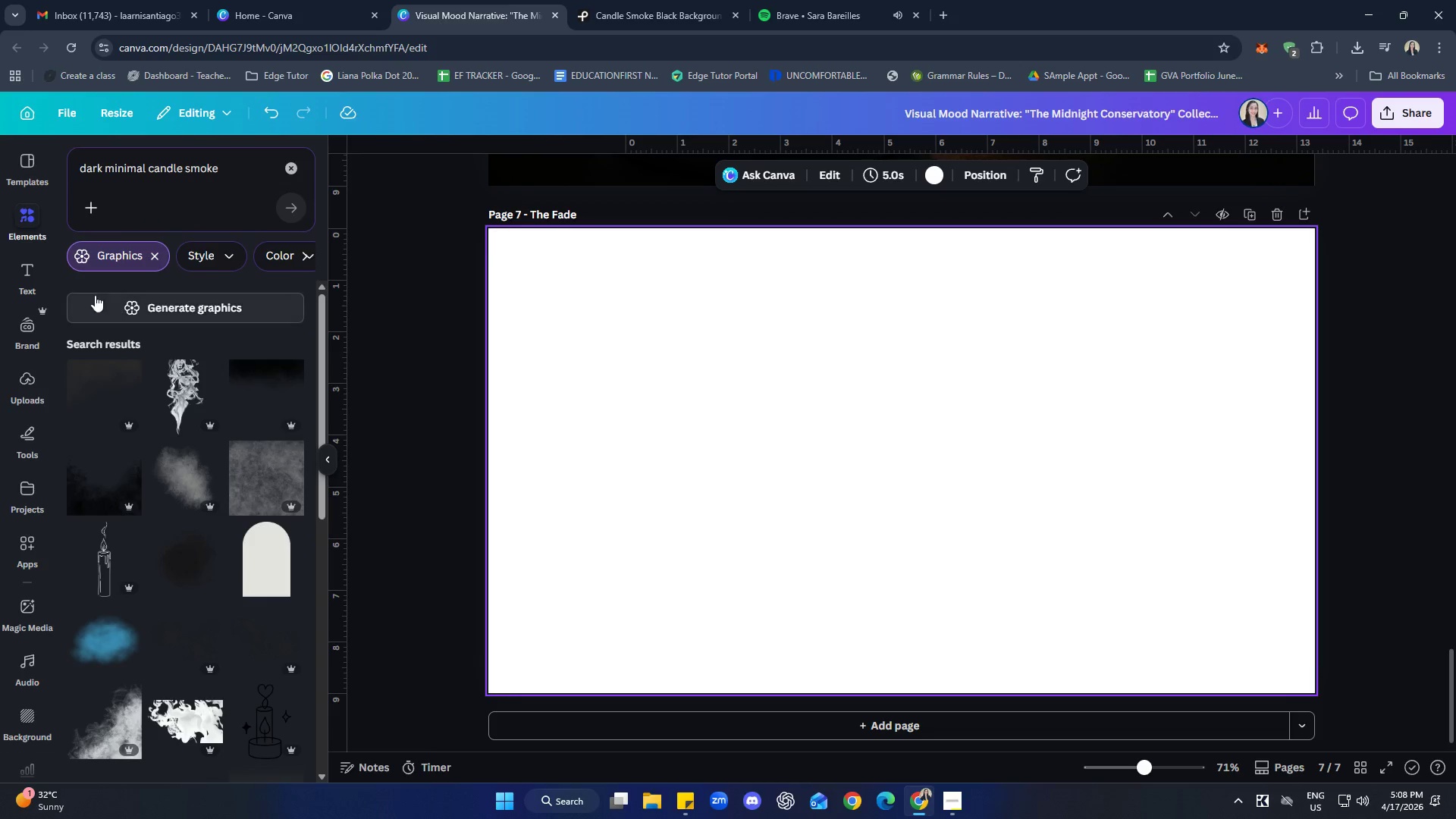 
left_click([153, 251])
 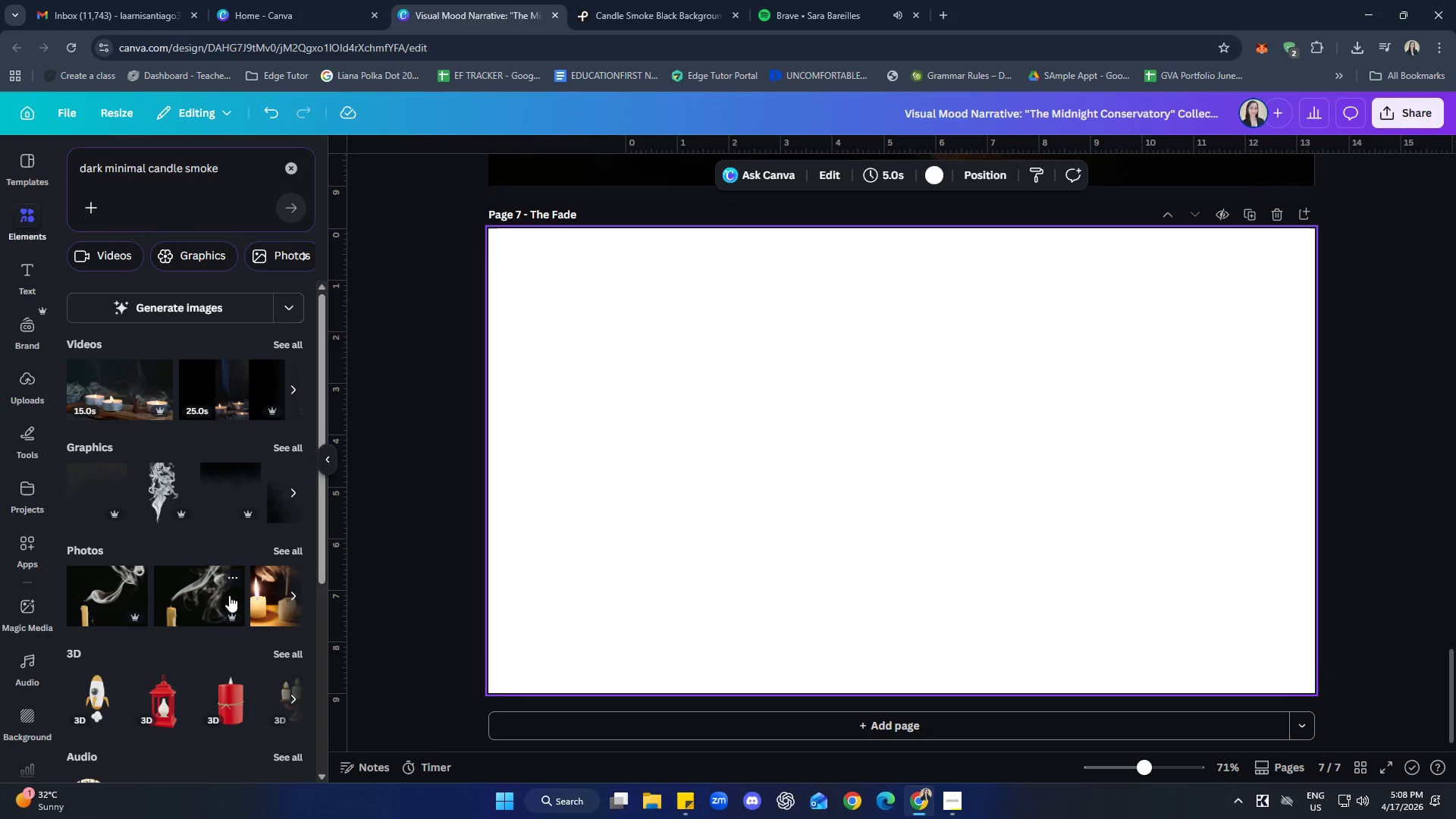 
left_click([284, 544])
 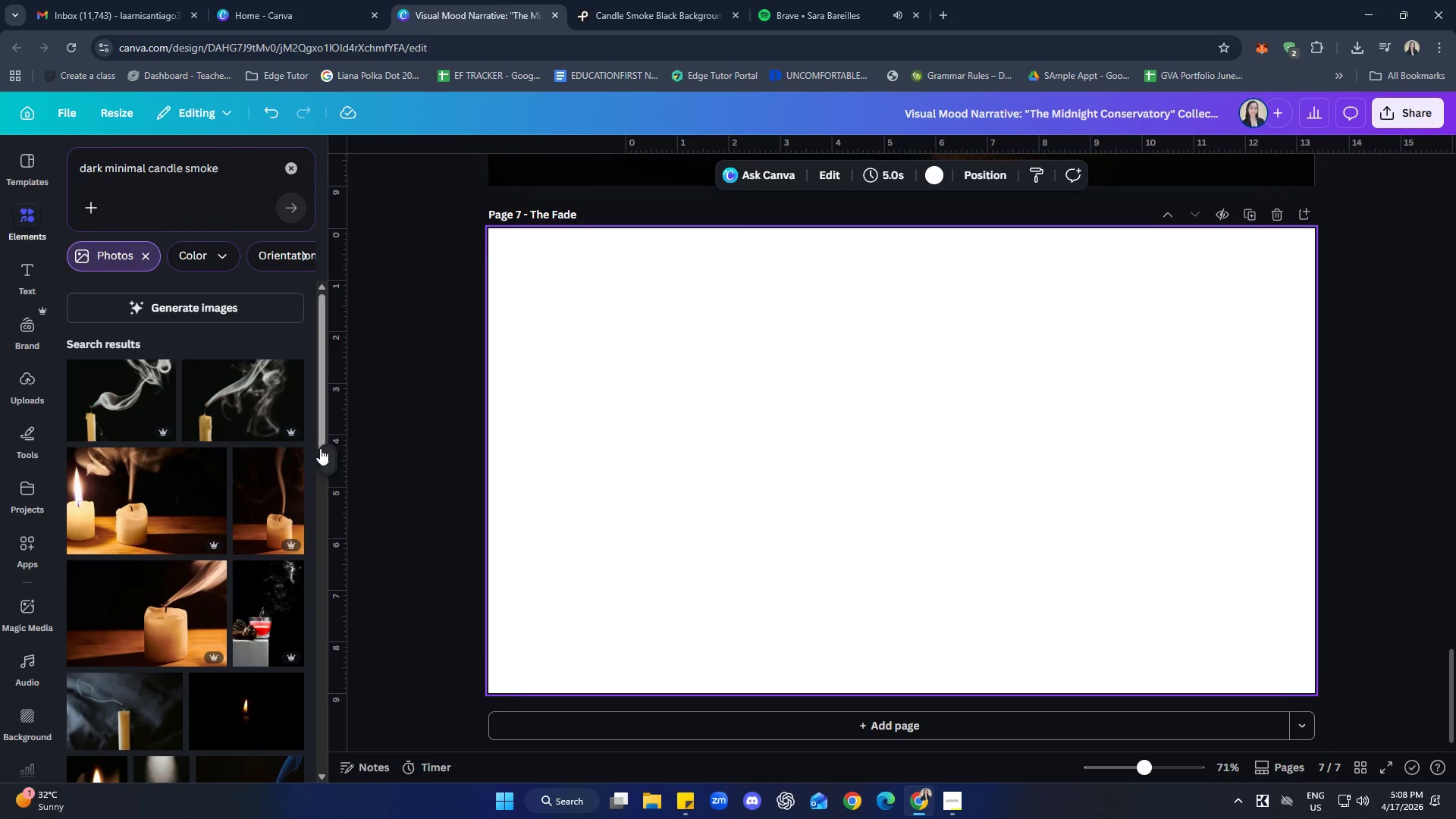 
scroll: coordinate [254, 425], scroll_direction: down, amount: 4.0
 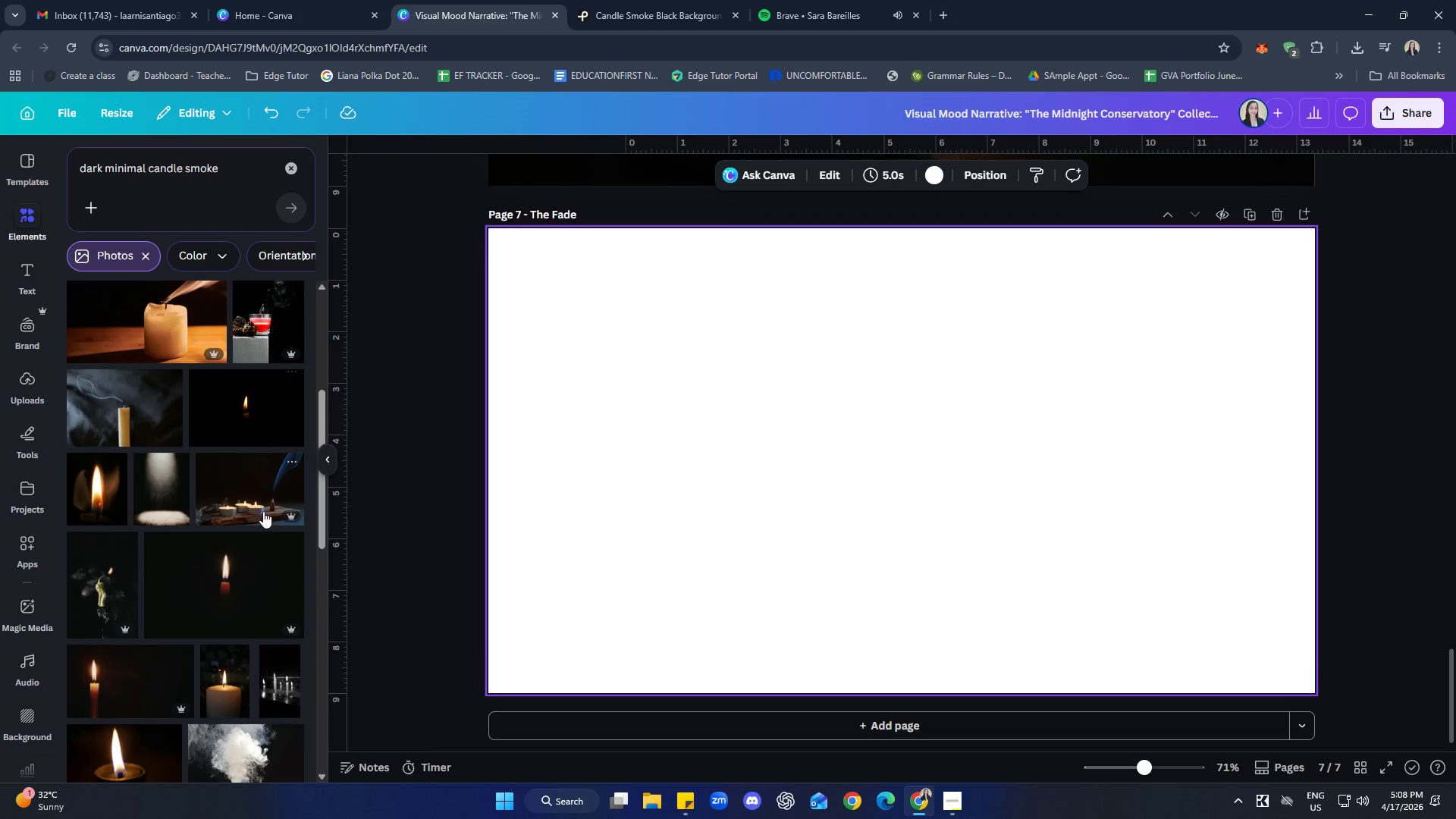 
left_click([260, 504])
 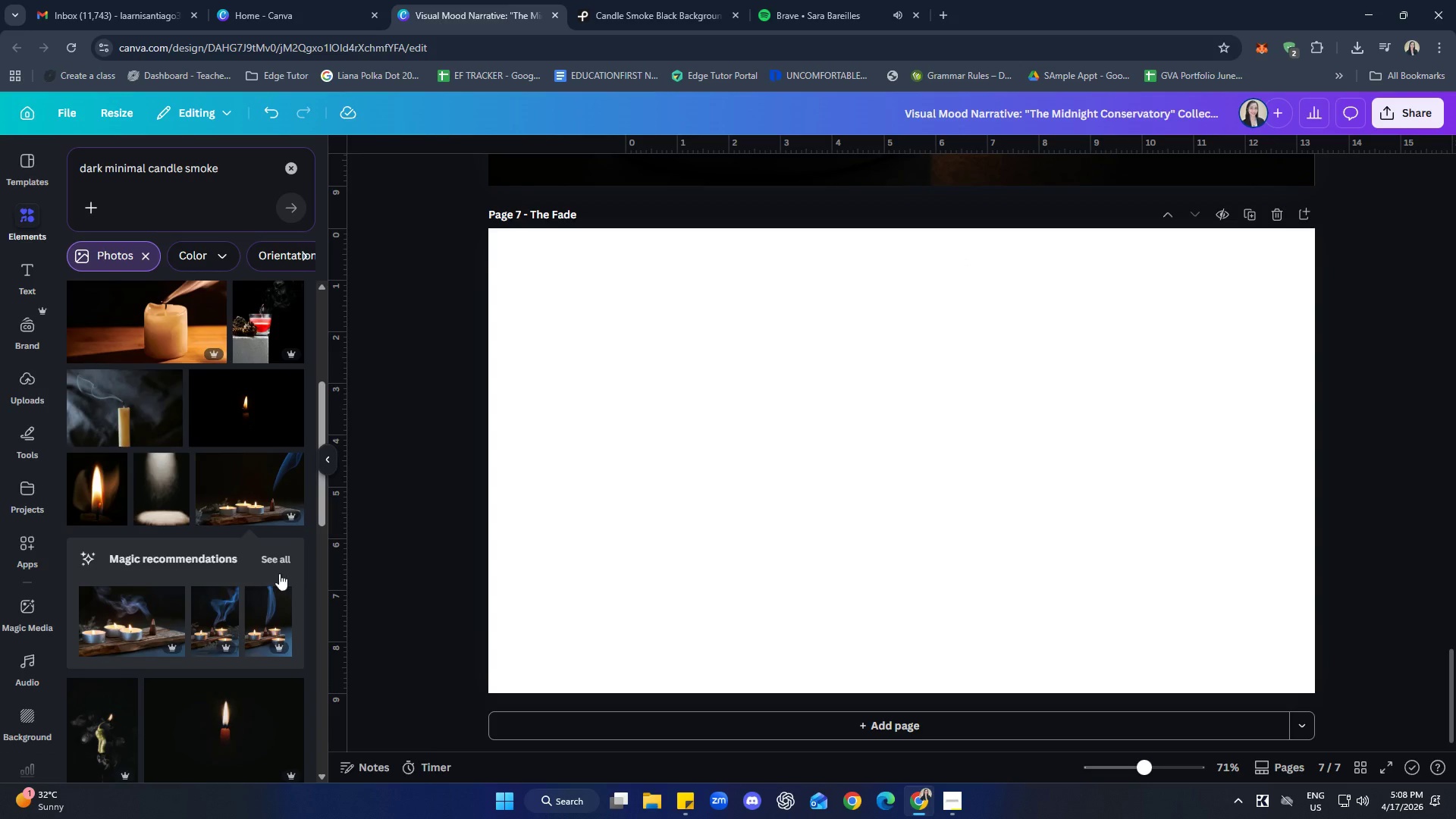 
scroll: coordinate [237, 527], scroll_direction: down, amount: 5.0
 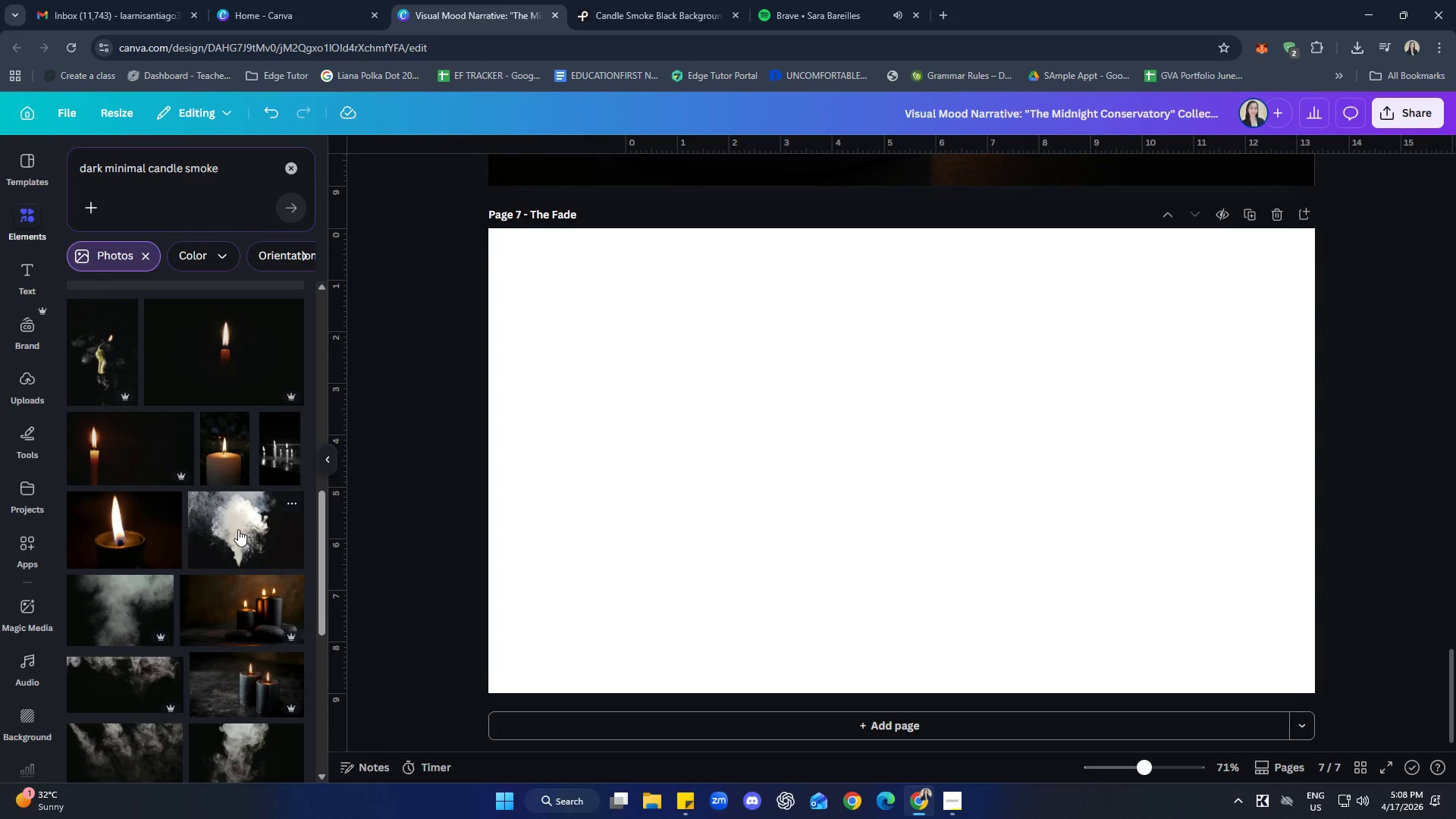 
scroll: coordinate [251, 535], scroll_direction: up, amount: 4.0
 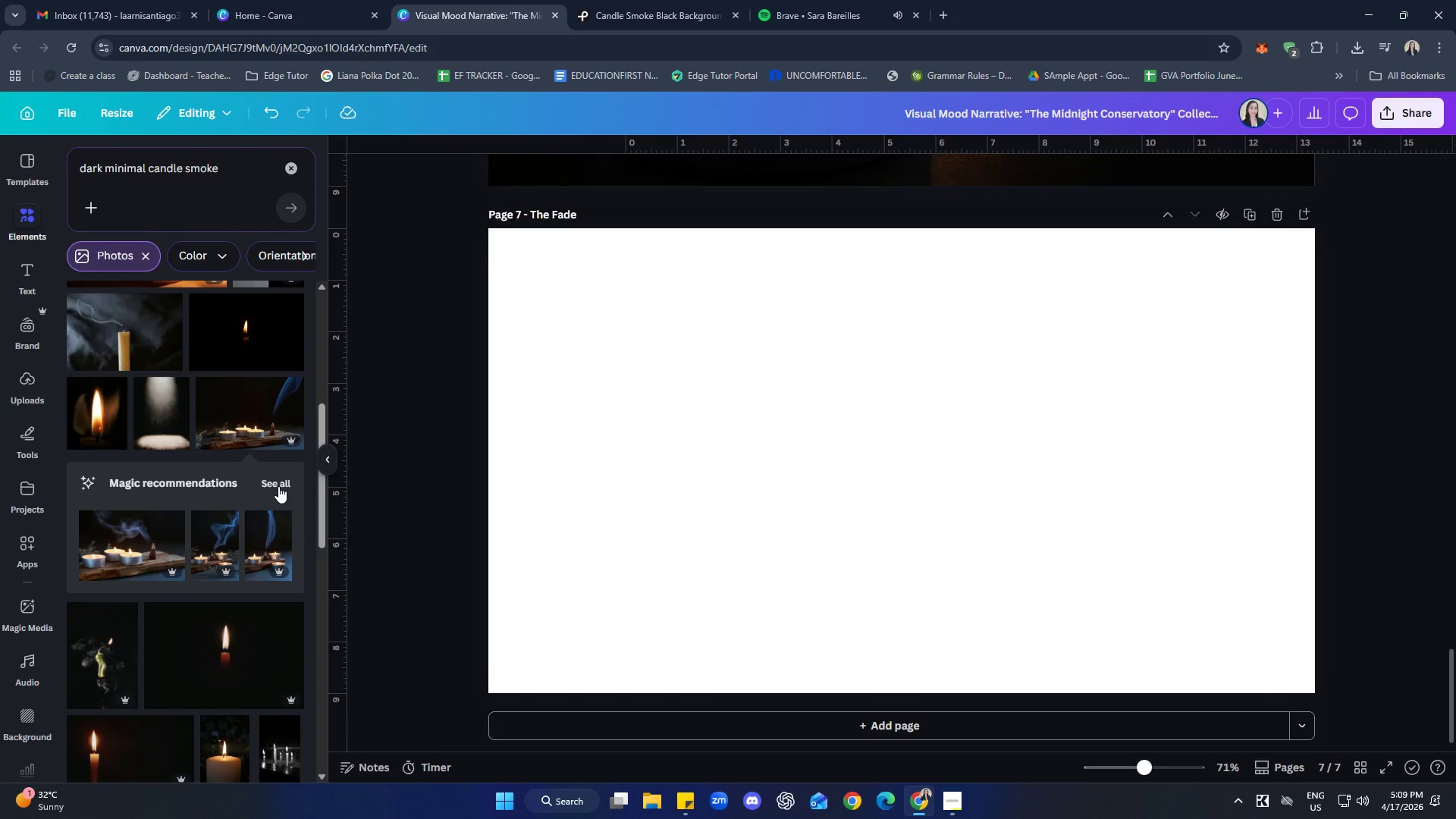 
left_click([278, 483])
 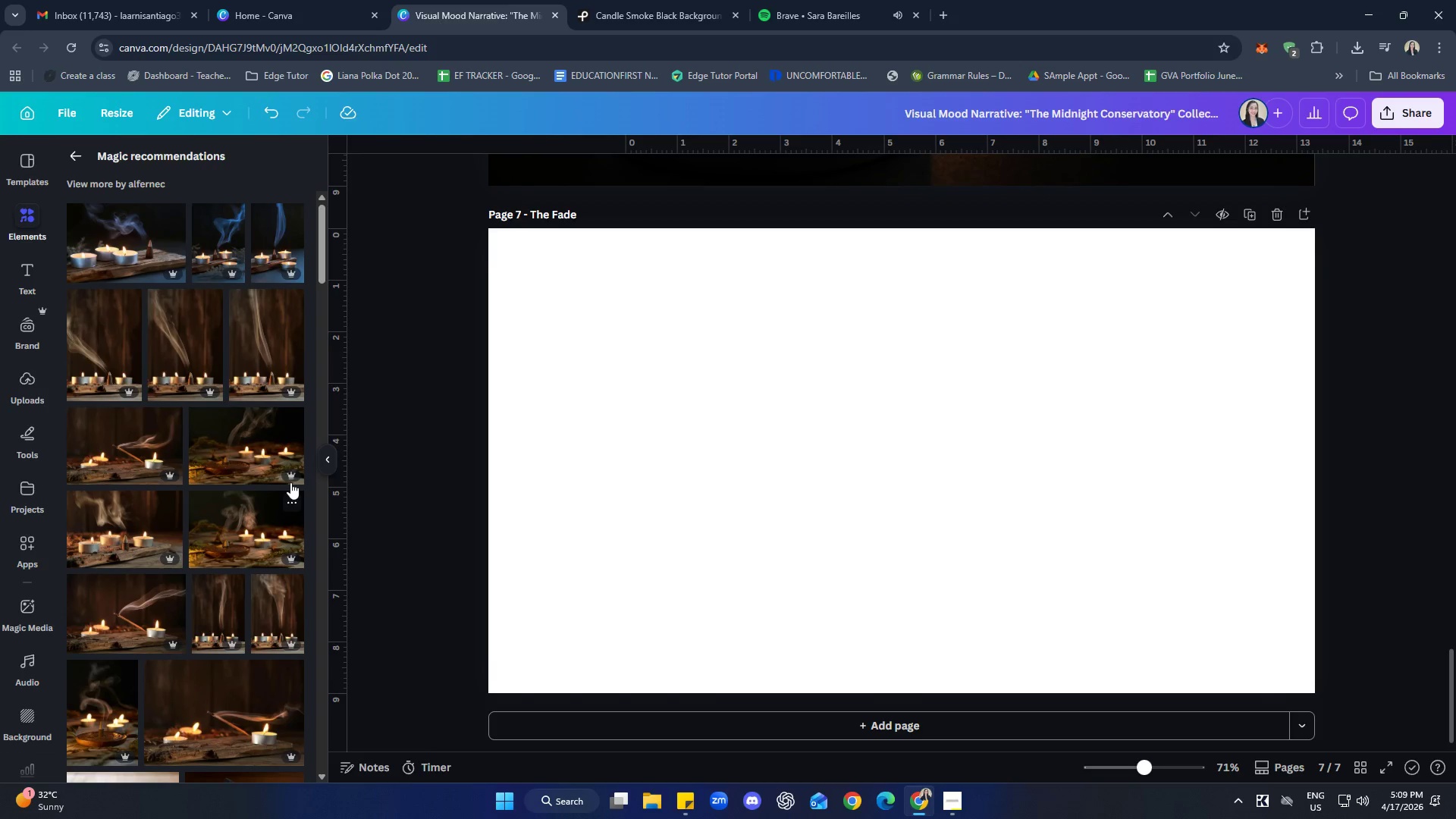 
scroll: coordinate [244, 446], scroll_direction: down, amount: 12.0
 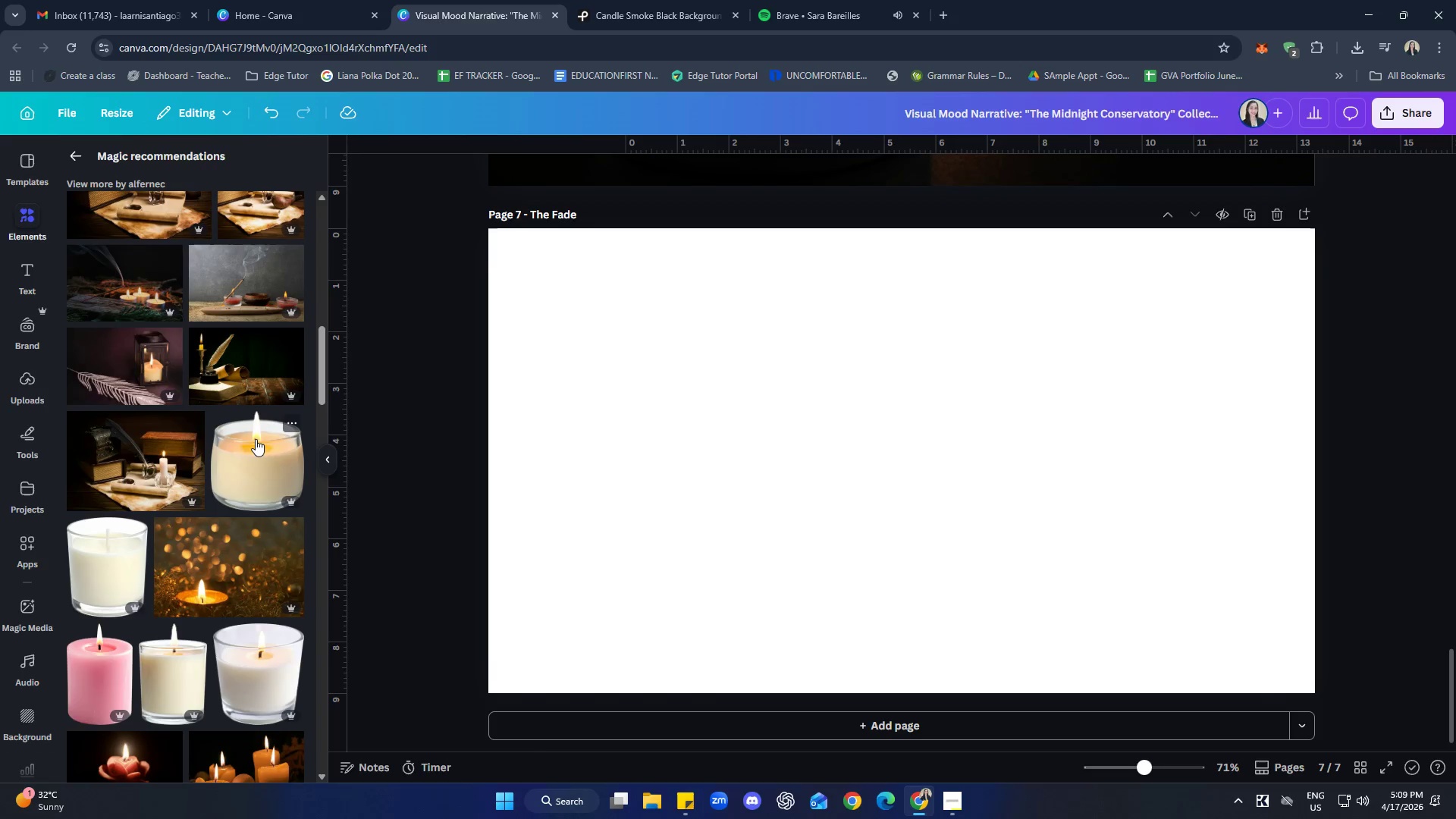 
scroll: coordinate [158, 413], scroll_direction: up, amount: 19.0
 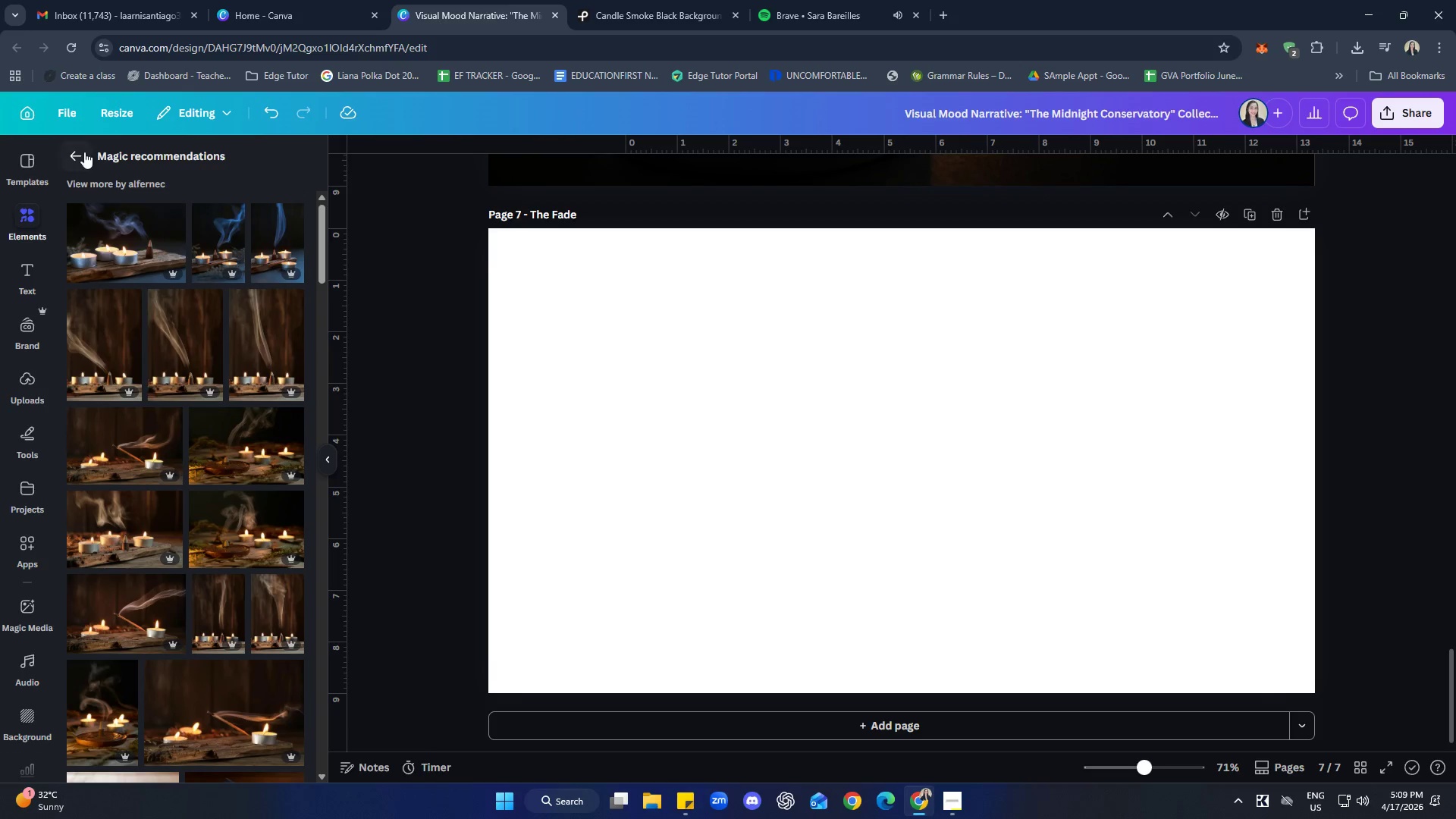 
left_click([80, 153])
 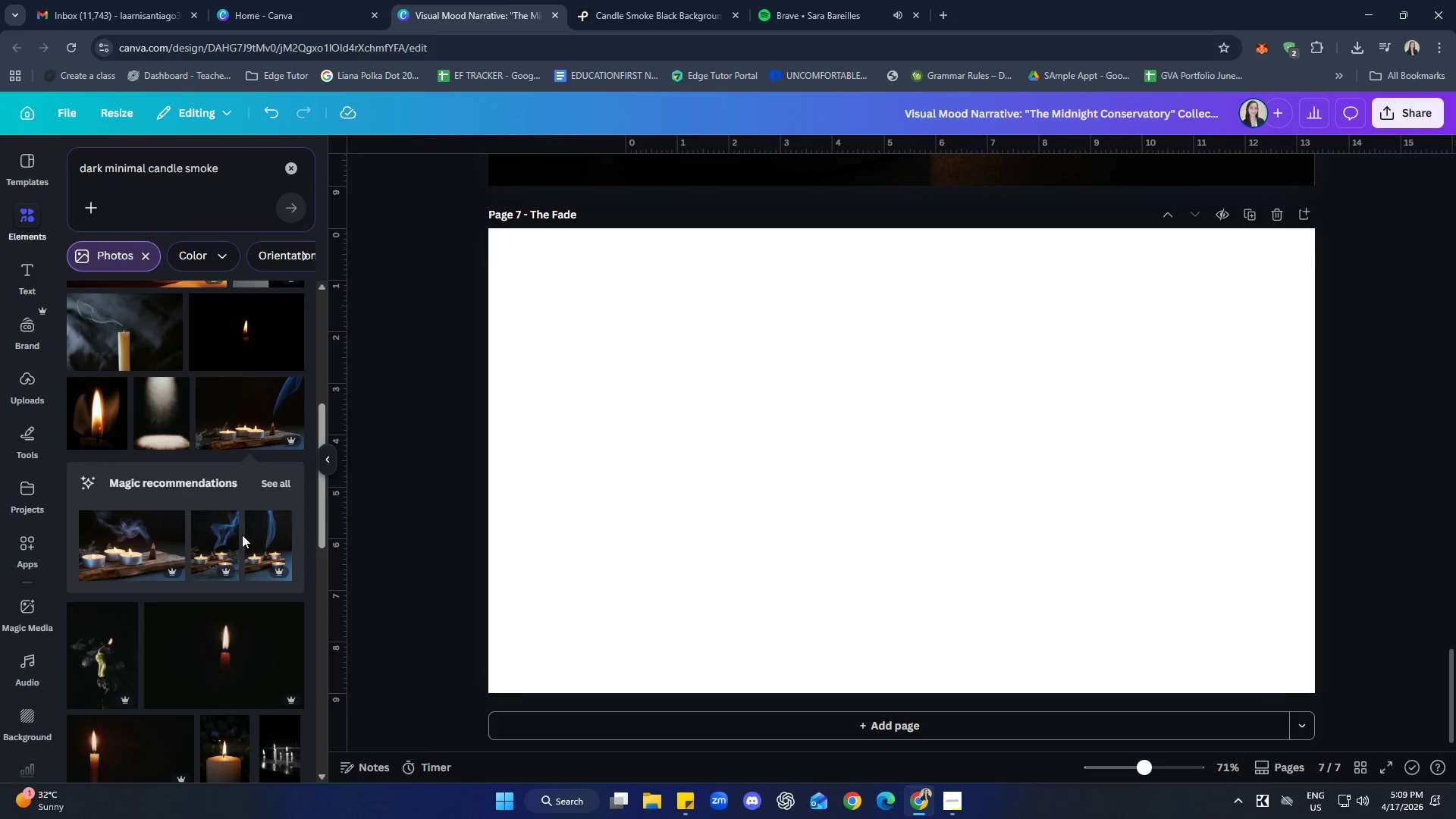 
scroll: coordinate [142, 521], scroll_direction: up, amount: 4.0
 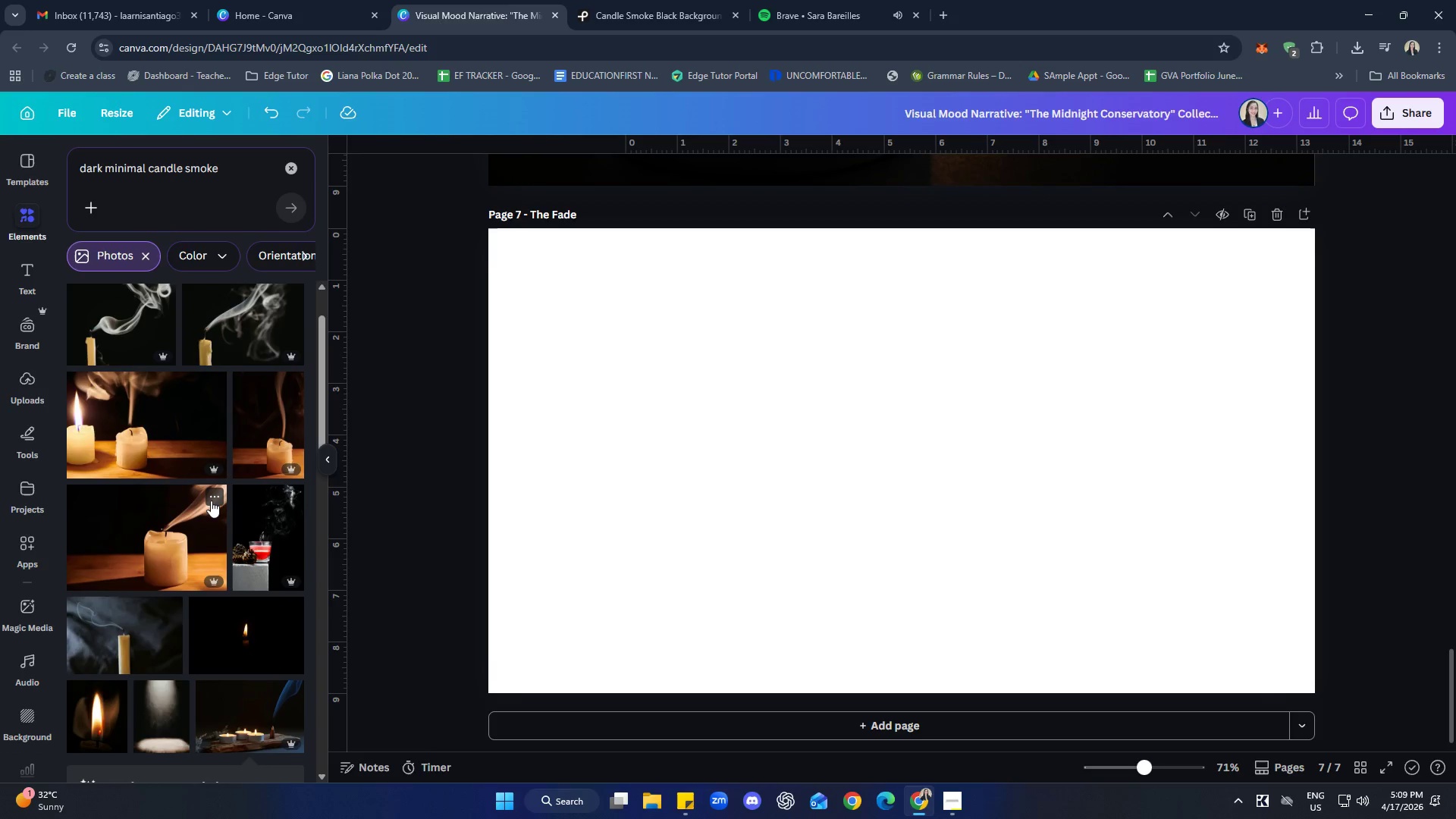 
left_click([211, 499])
 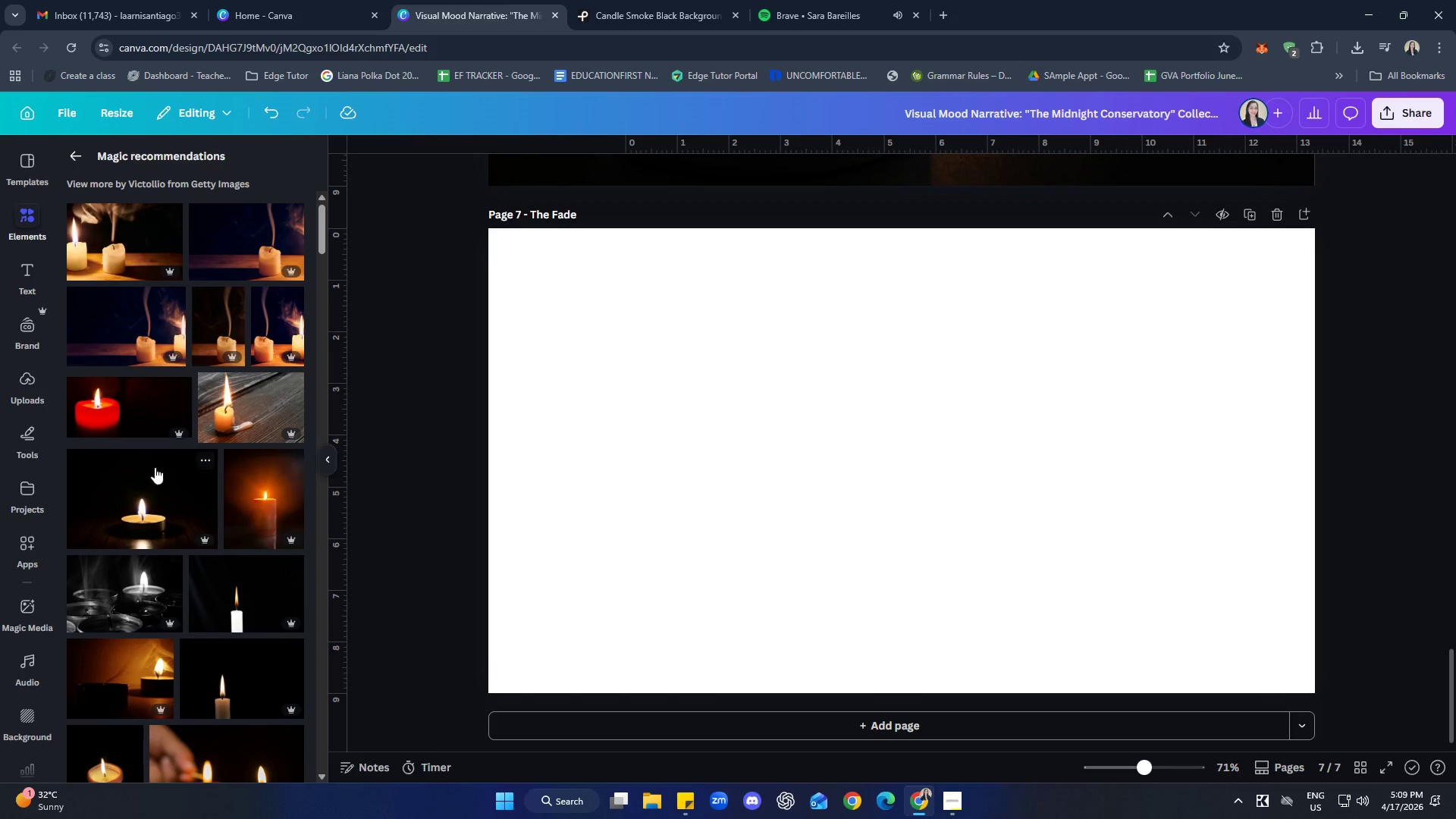 
left_click([108, 255])
 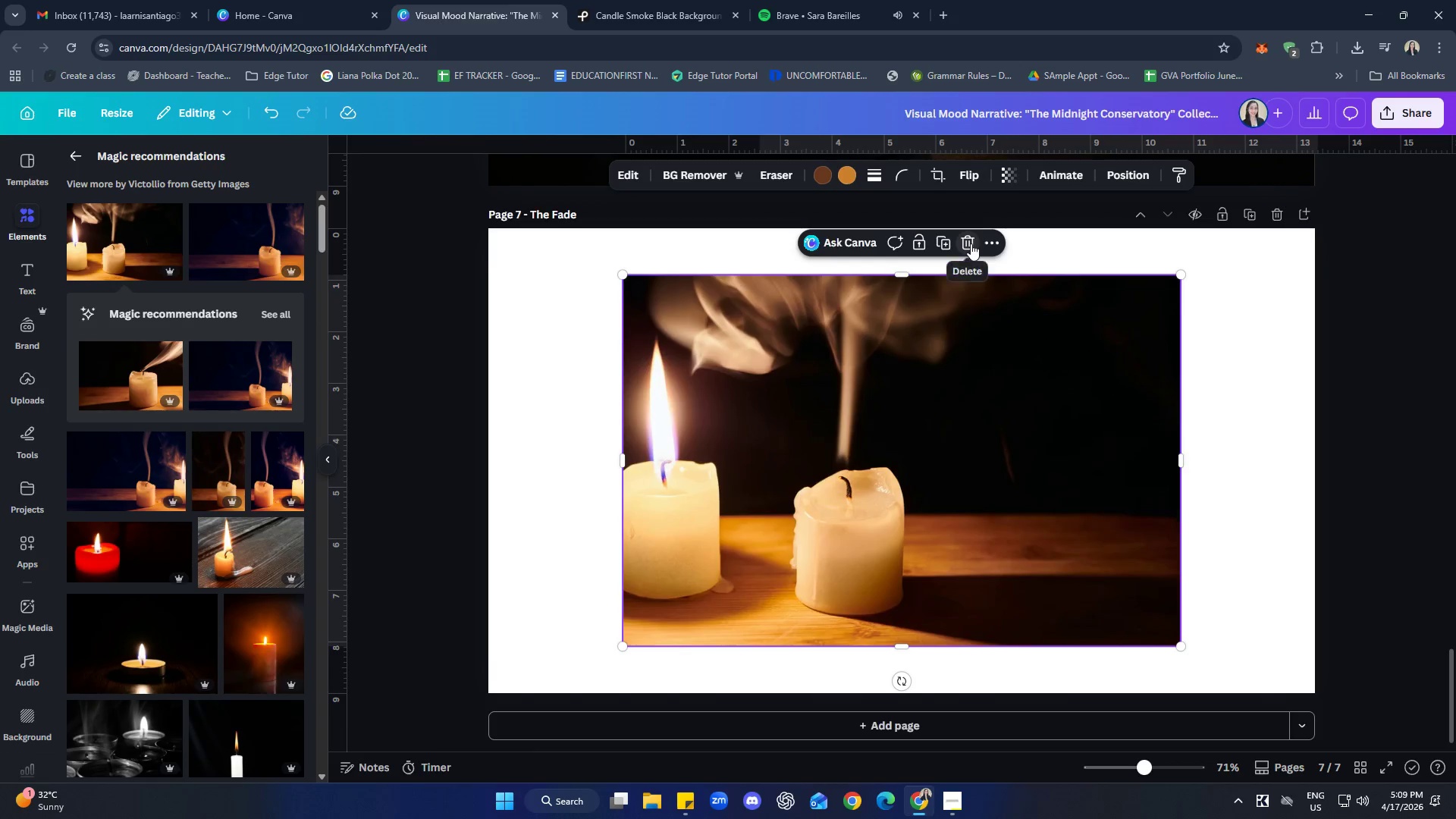 
scroll: coordinate [205, 502], scroll_direction: down, amount: 7.0
 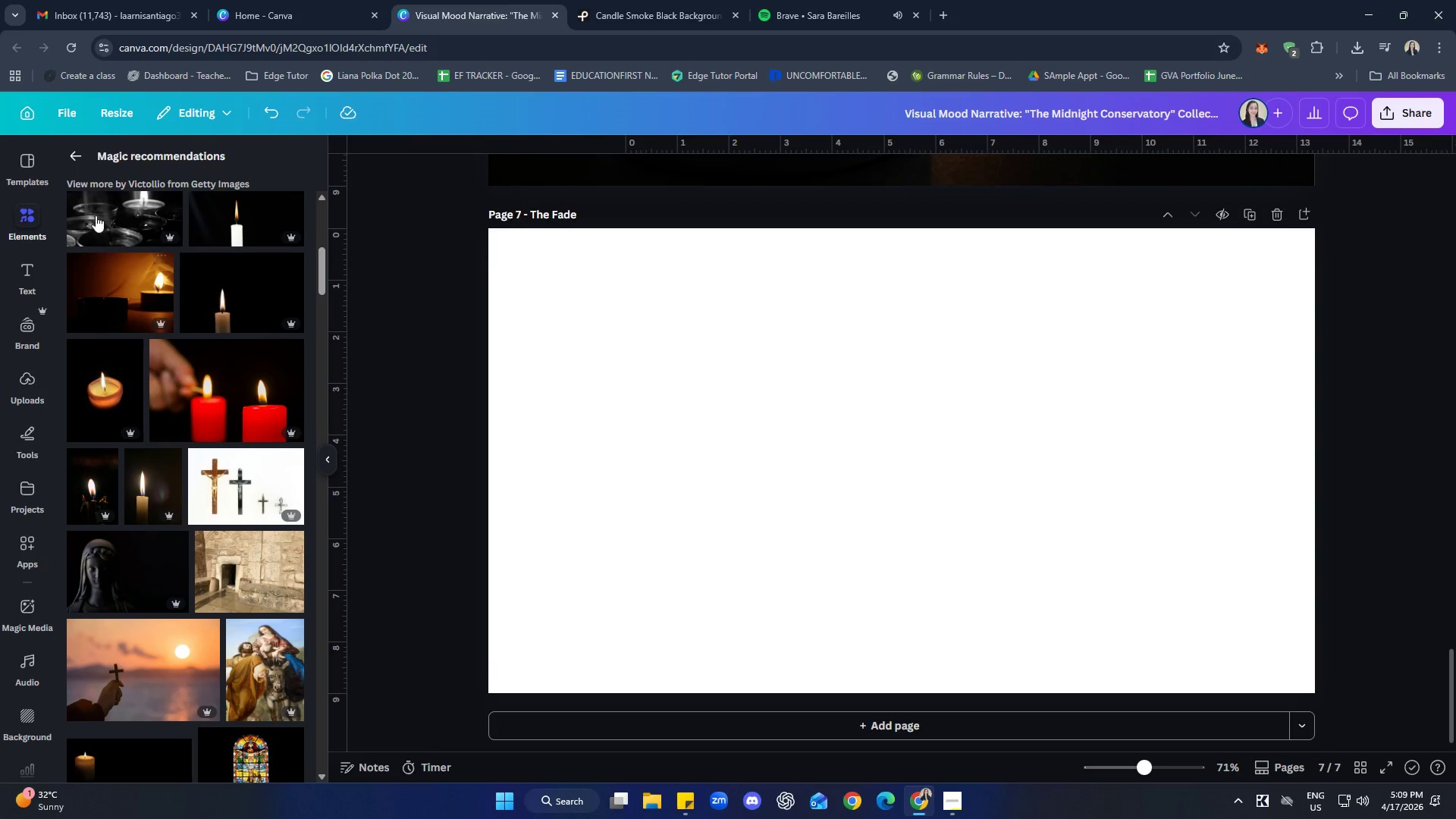 
left_click([77, 152])
 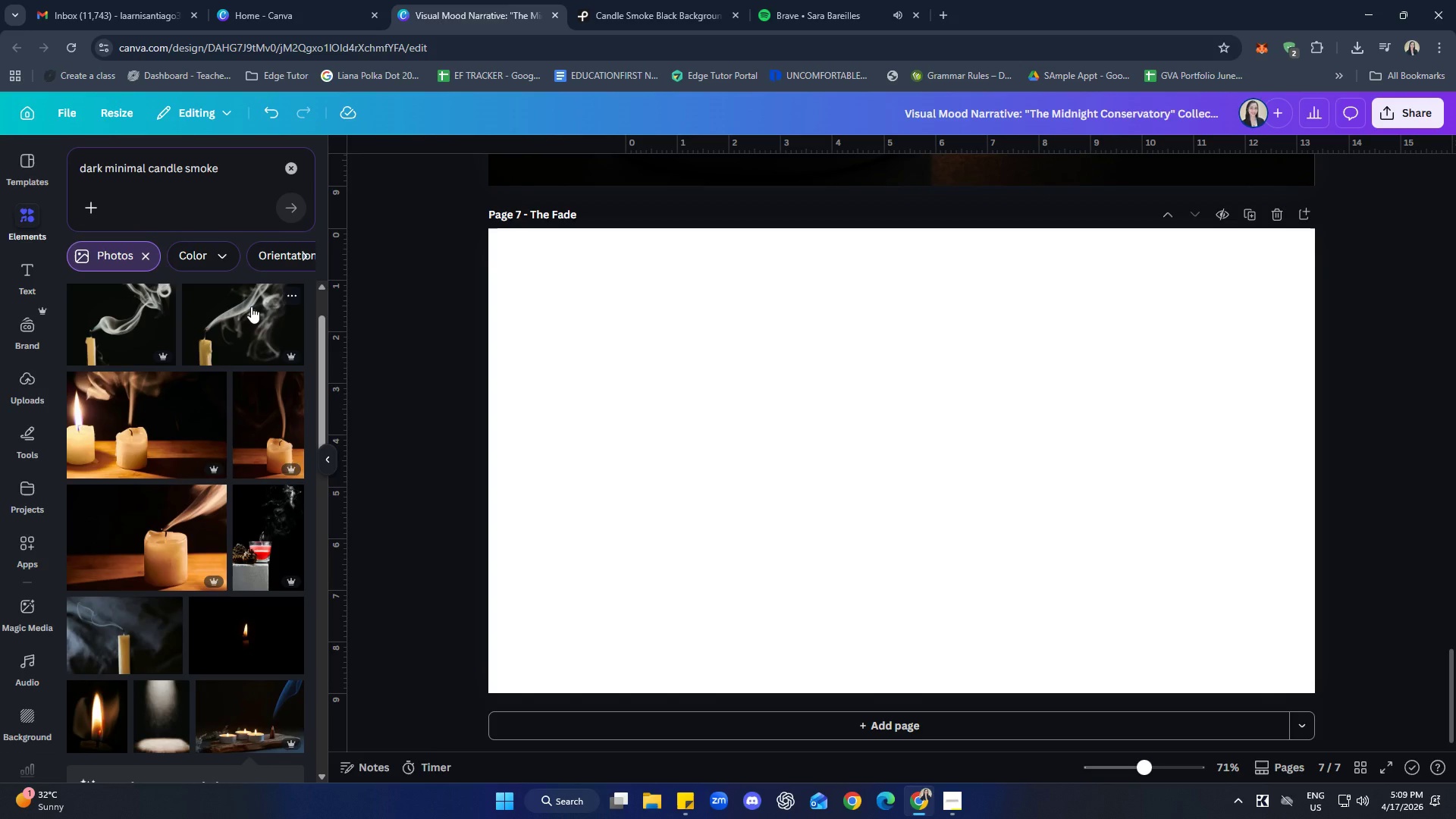 
wait(18.47)
 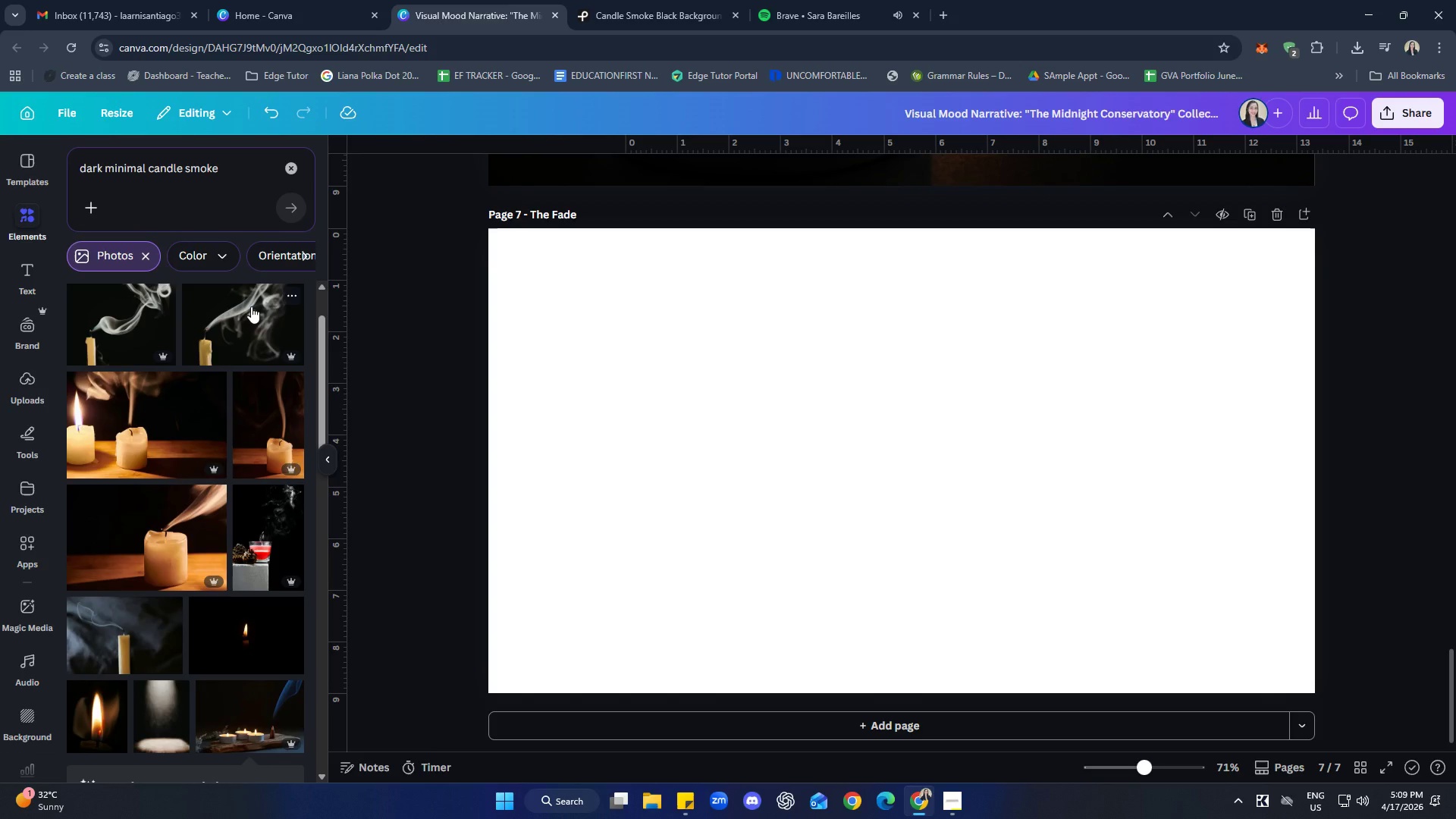 
scroll: coordinate [240, 516], scroll_direction: down, amount: 9.0
 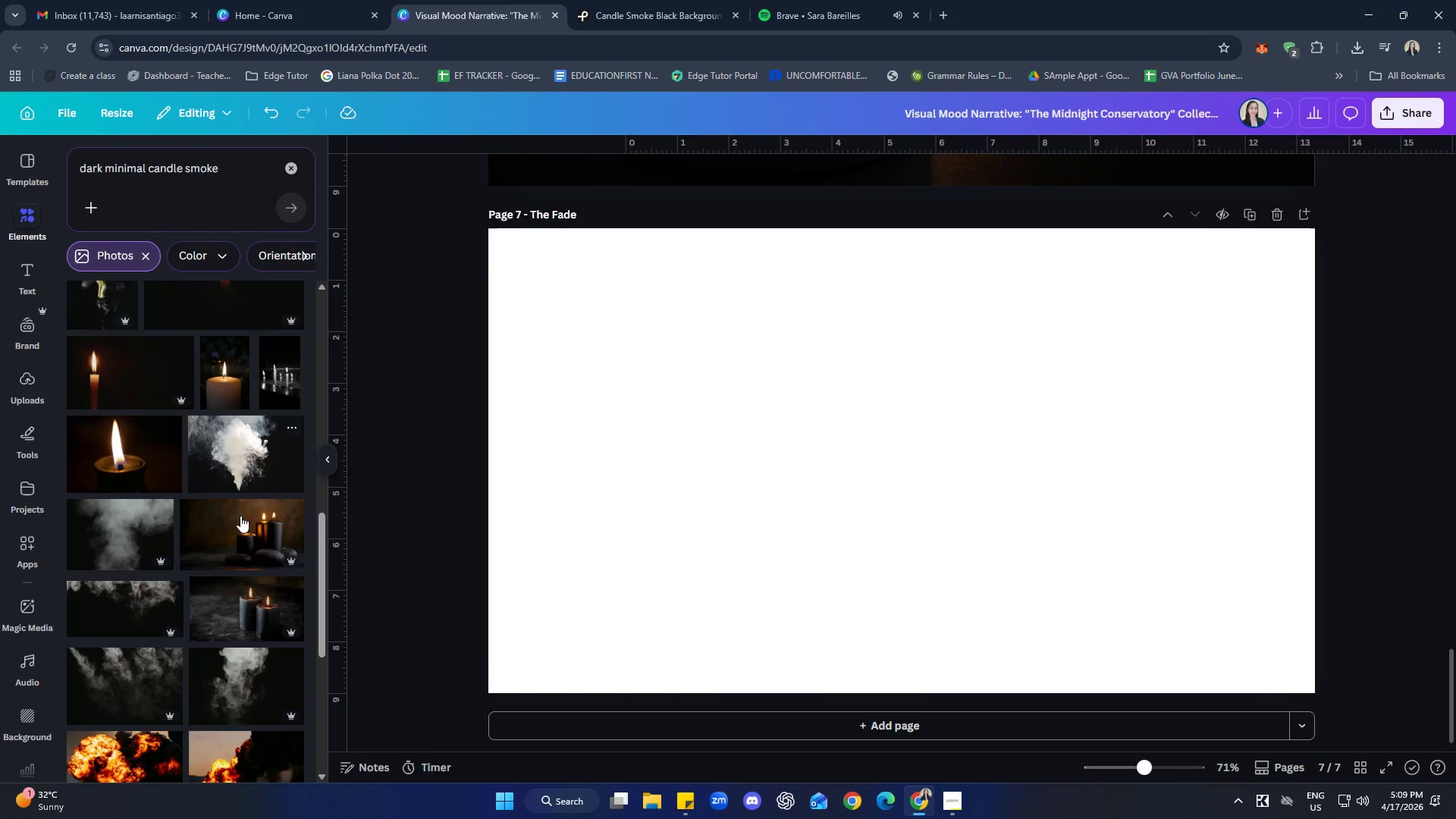 
scroll: coordinate [234, 607], scroll_direction: up, amount: 10.0
 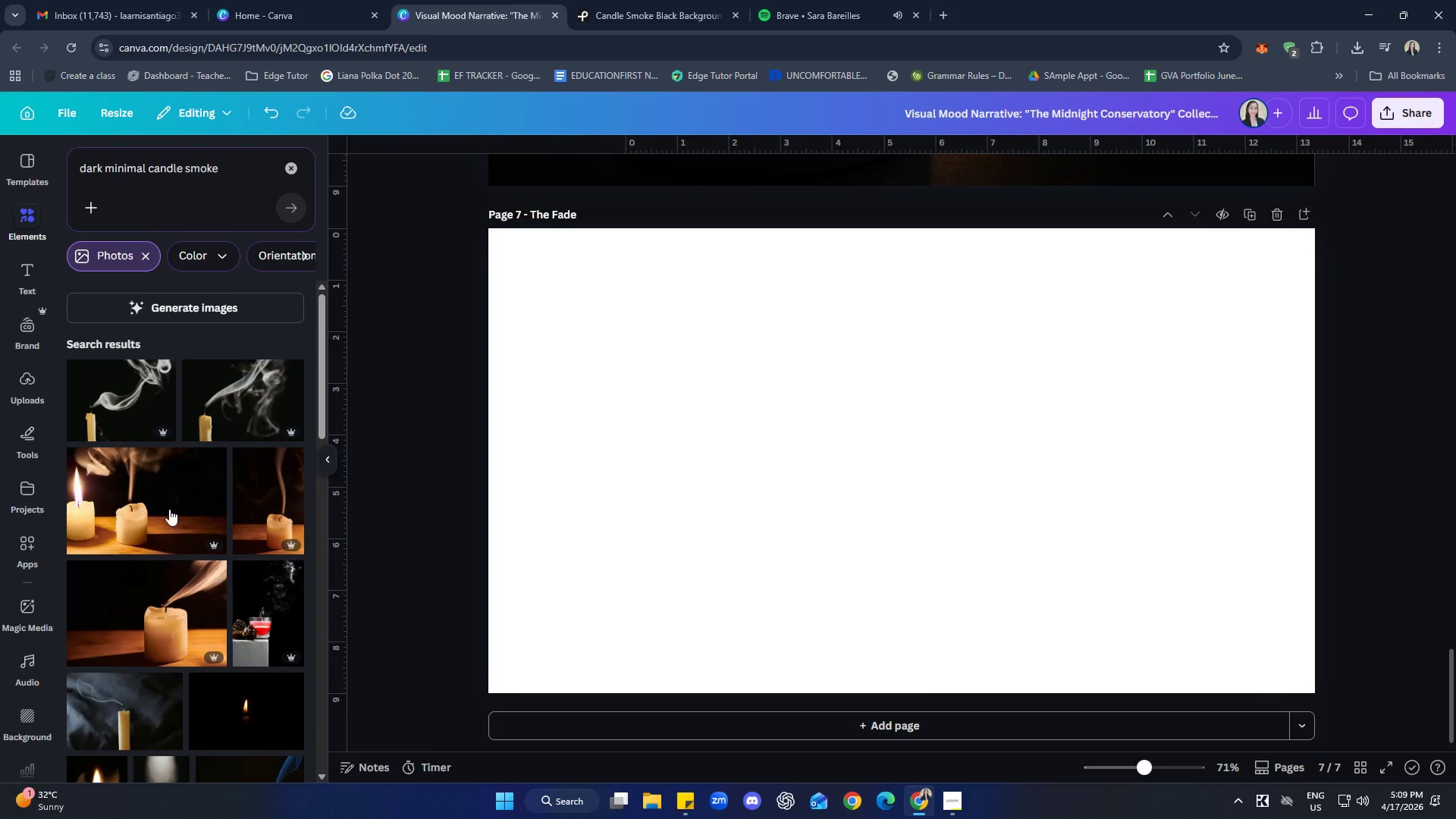 
left_click([111, 397])
 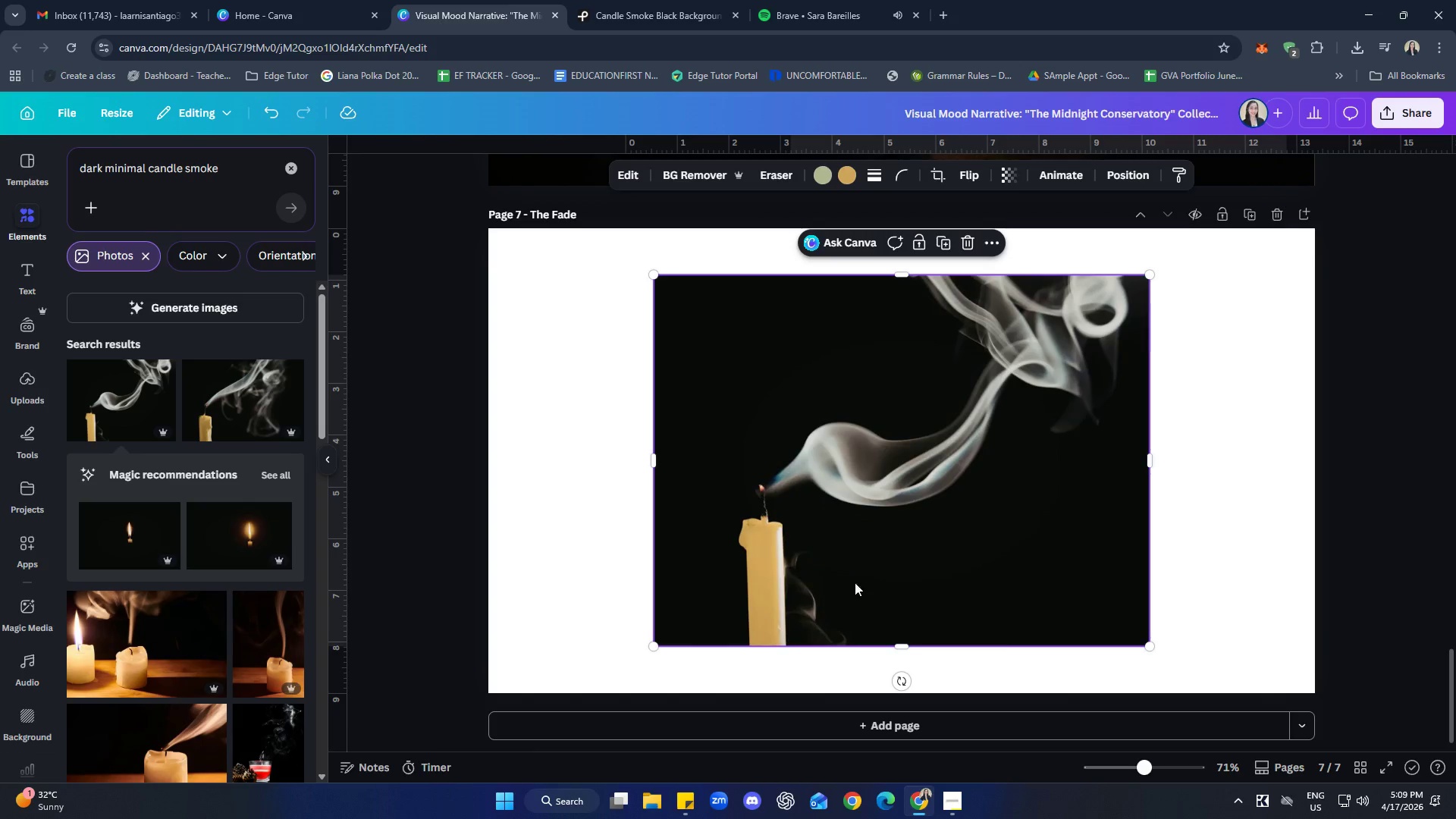 
left_click_drag(start_coordinate=[971, 549], to_coordinate=[805, 505])
 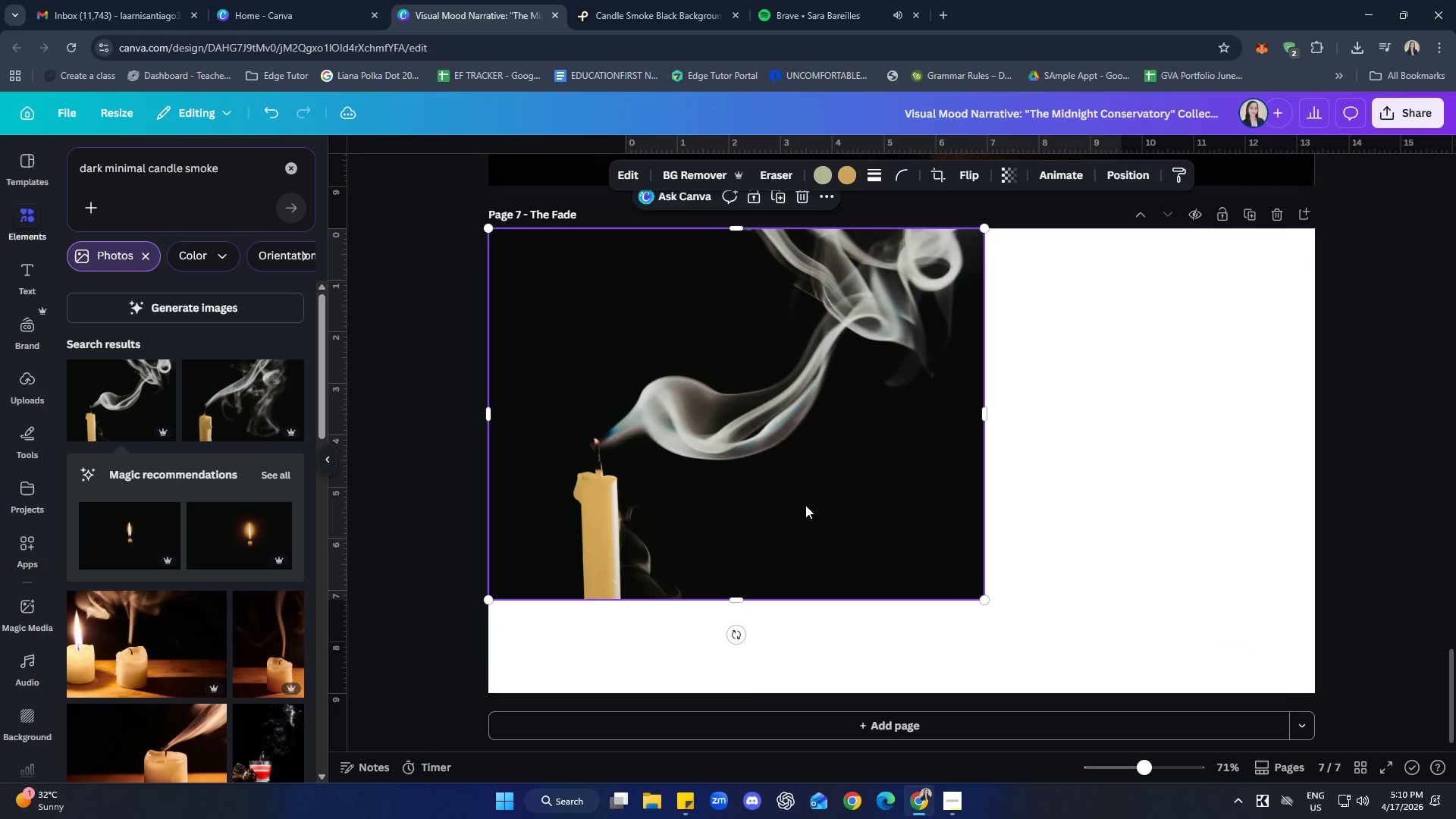 
right_click([805, 505])
 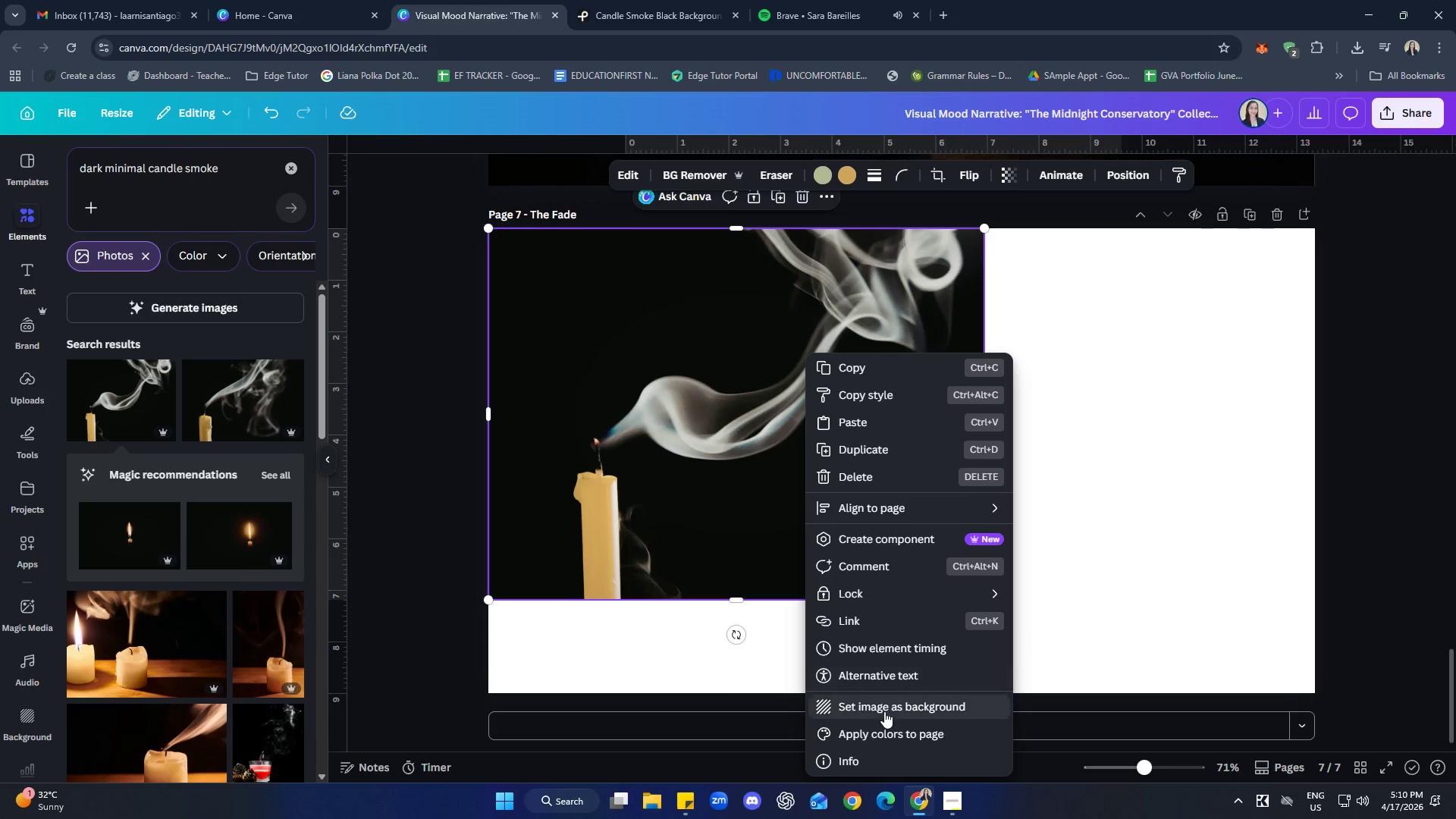 
left_click([883, 708])
 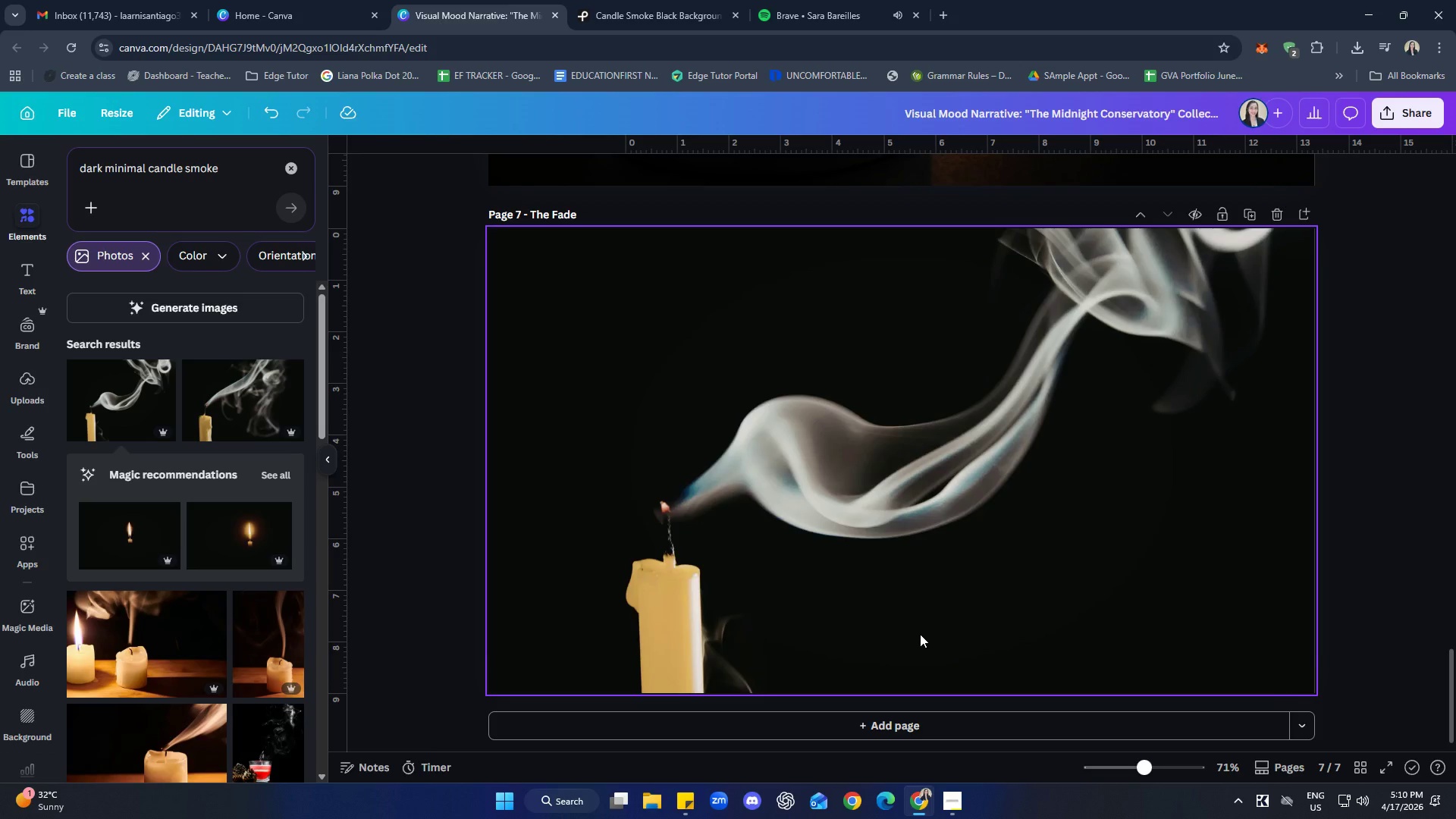 
wait(17.19)
 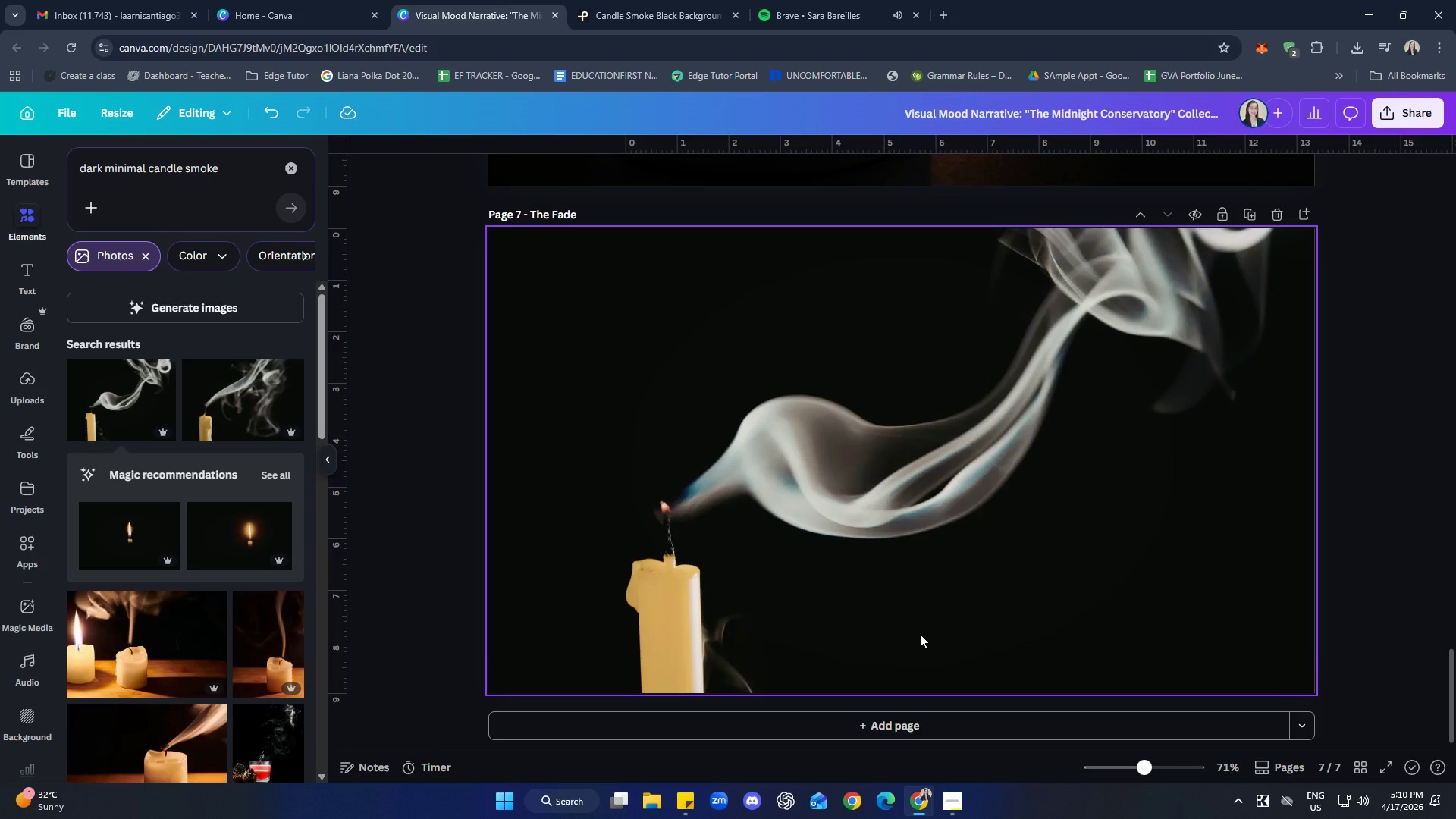 
double_click([224, 186])
 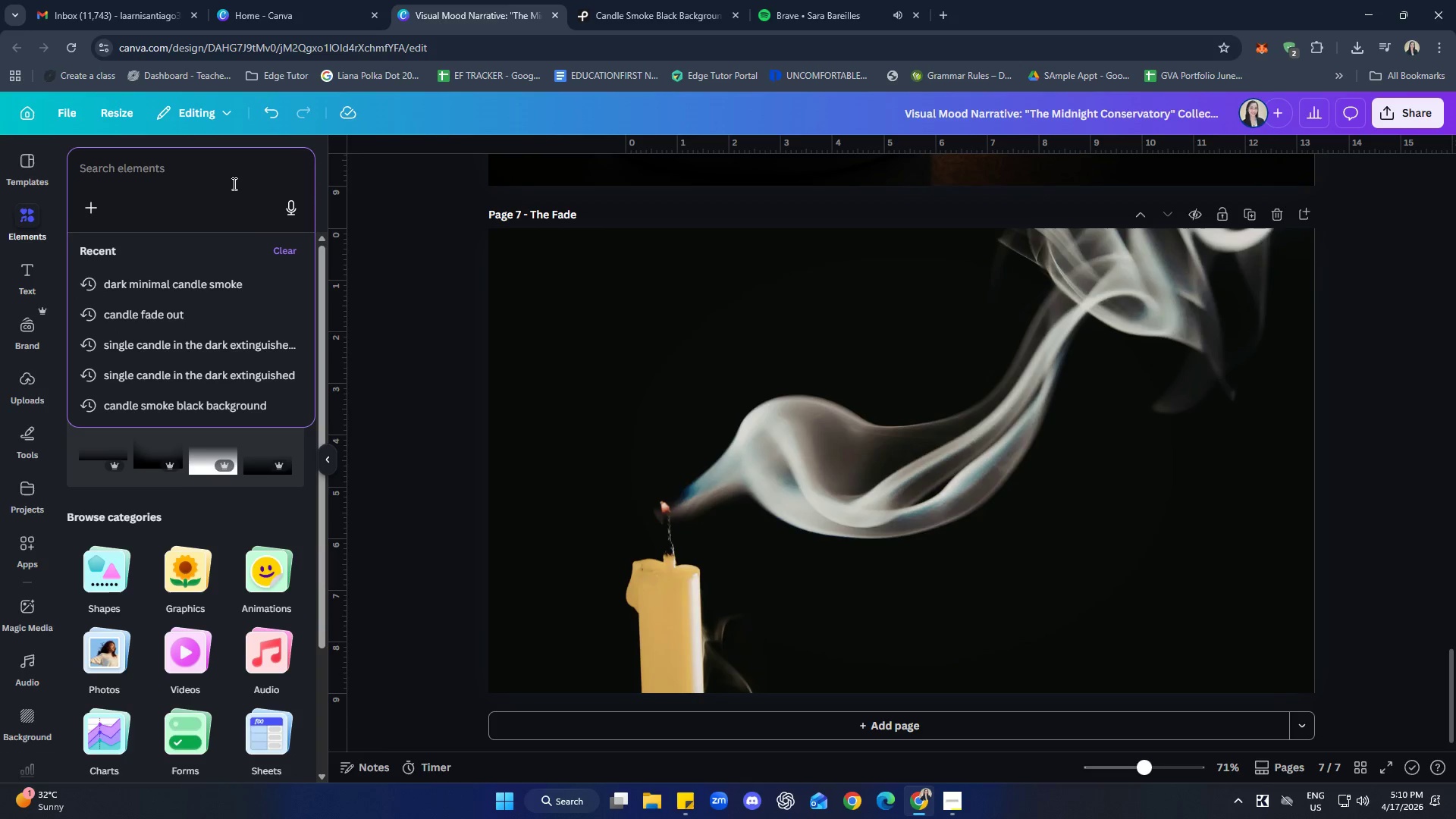 
type(melted candle close up)
 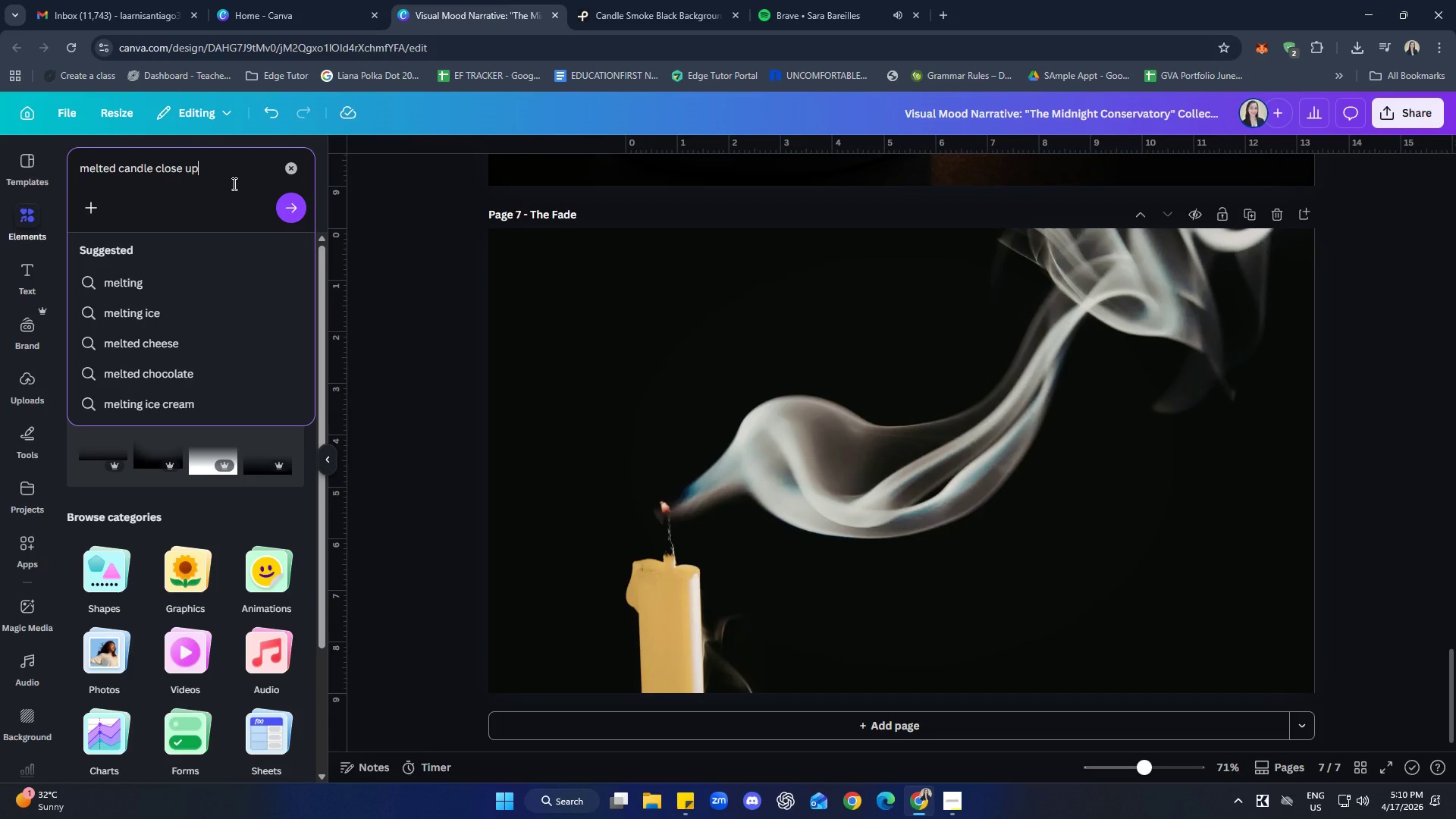 
key(Enter)
 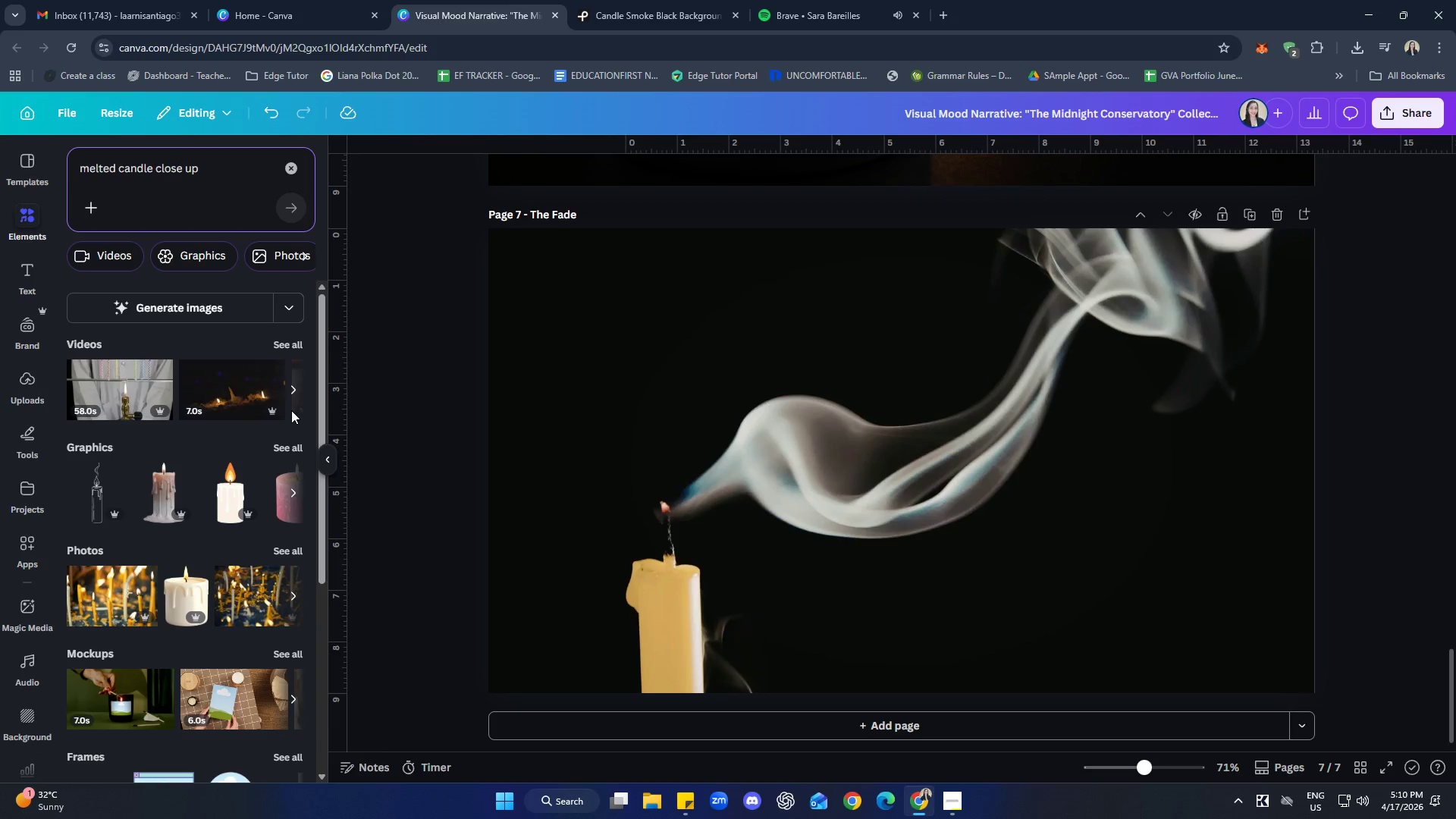 
left_click([295, 541])
 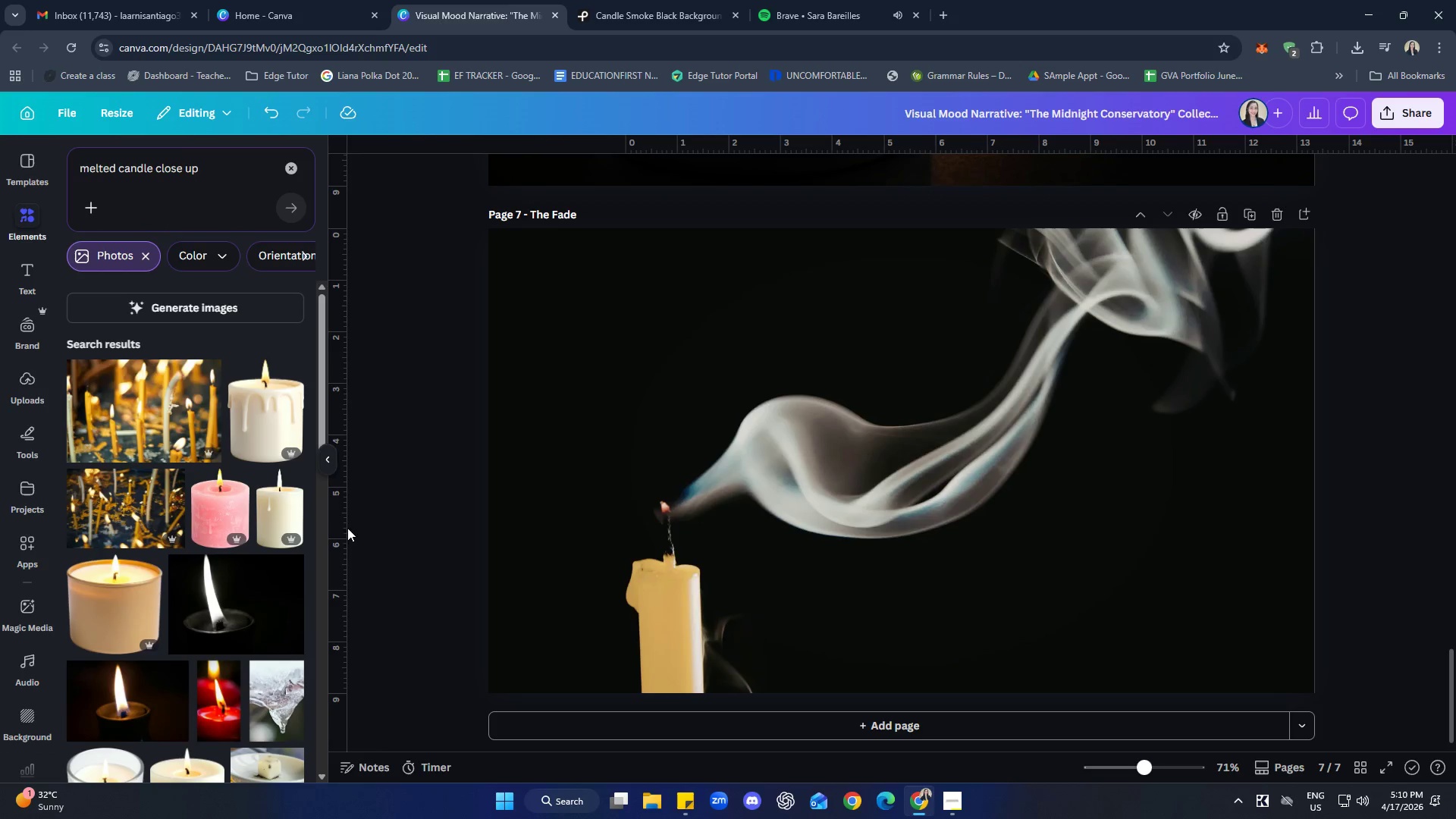 
scroll: coordinate [268, 426], scroll_direction: down, amount: 5.0
 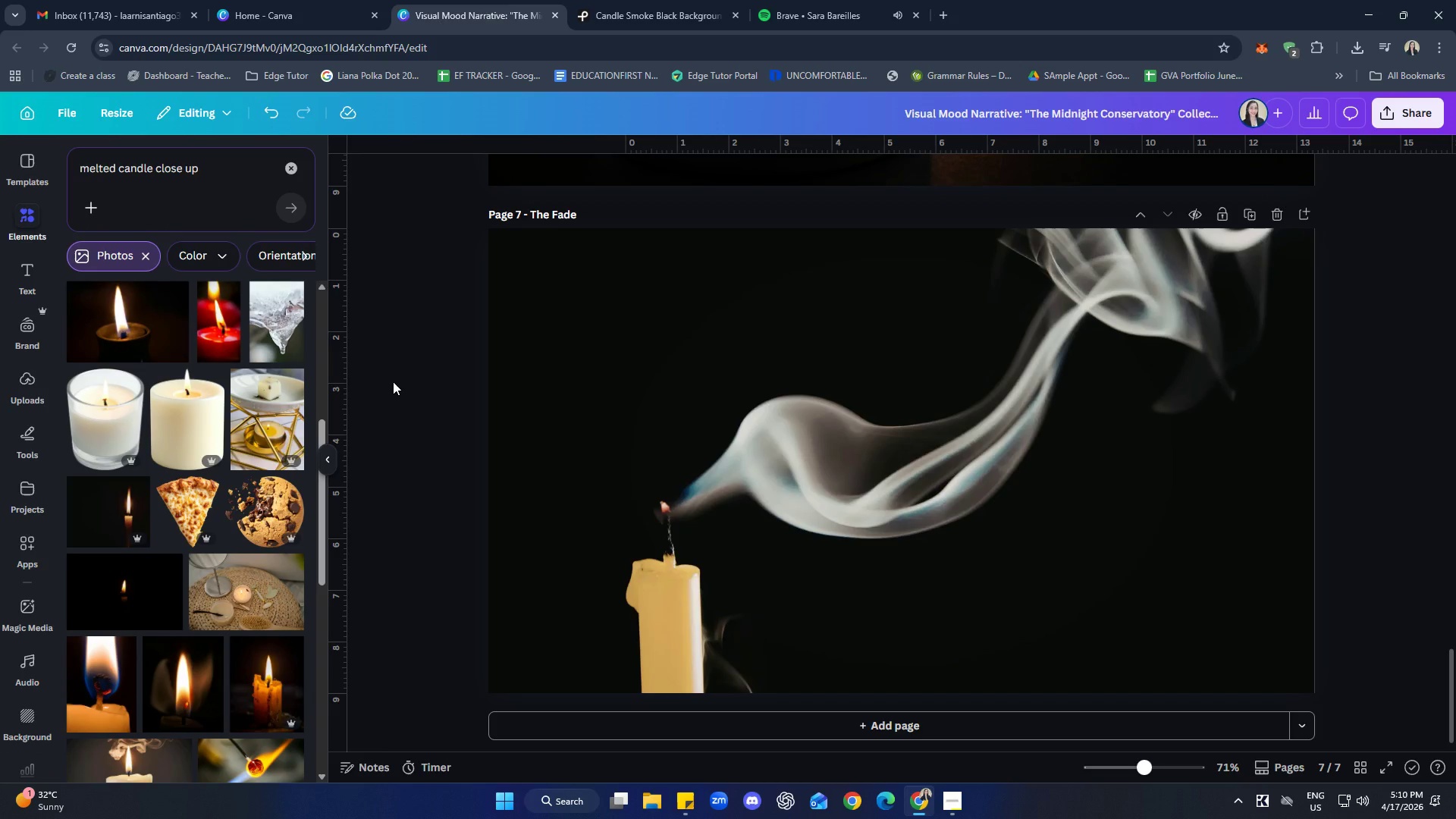 
wait(16.98)
 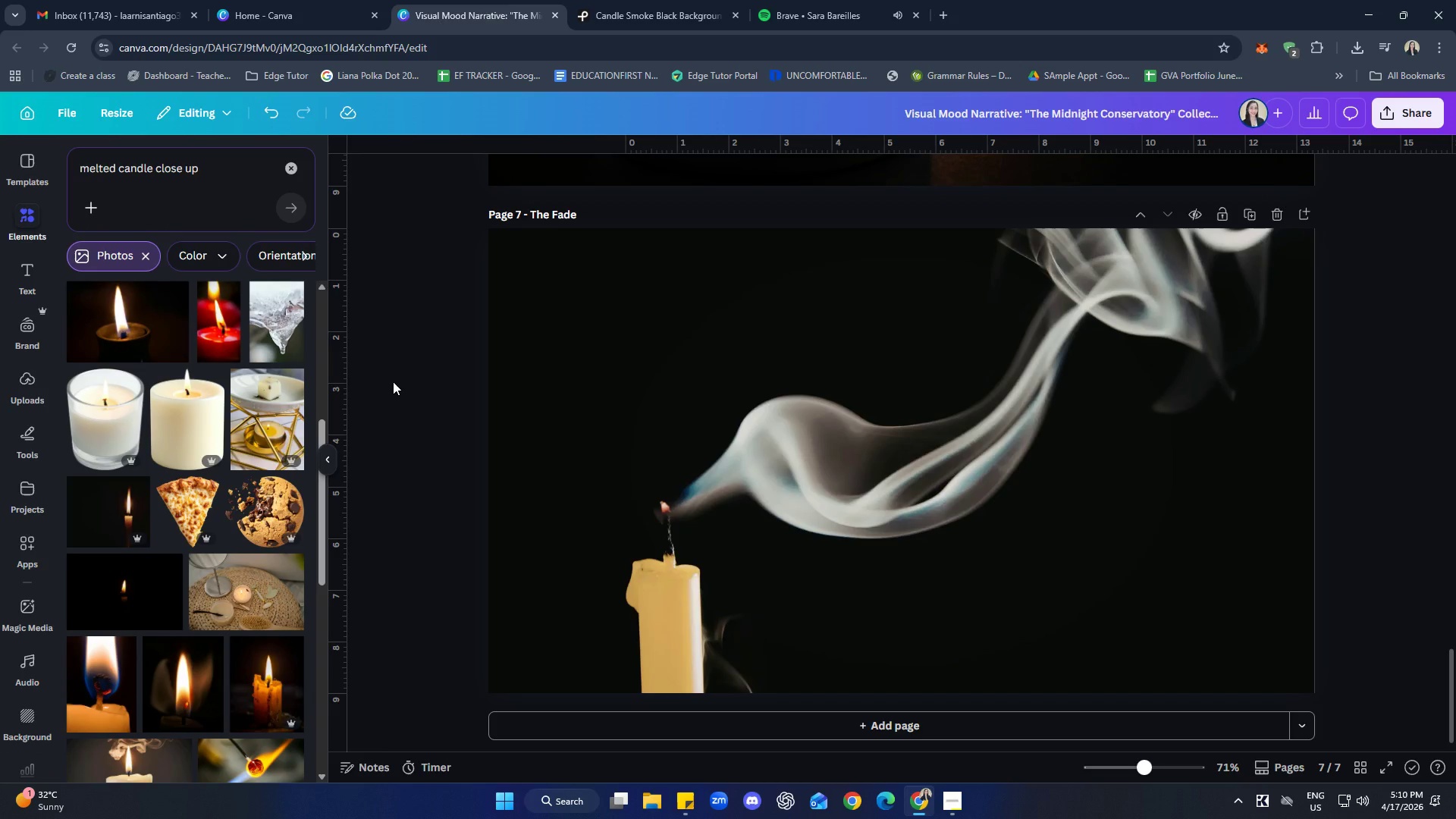 
left_click([1409, 392])
 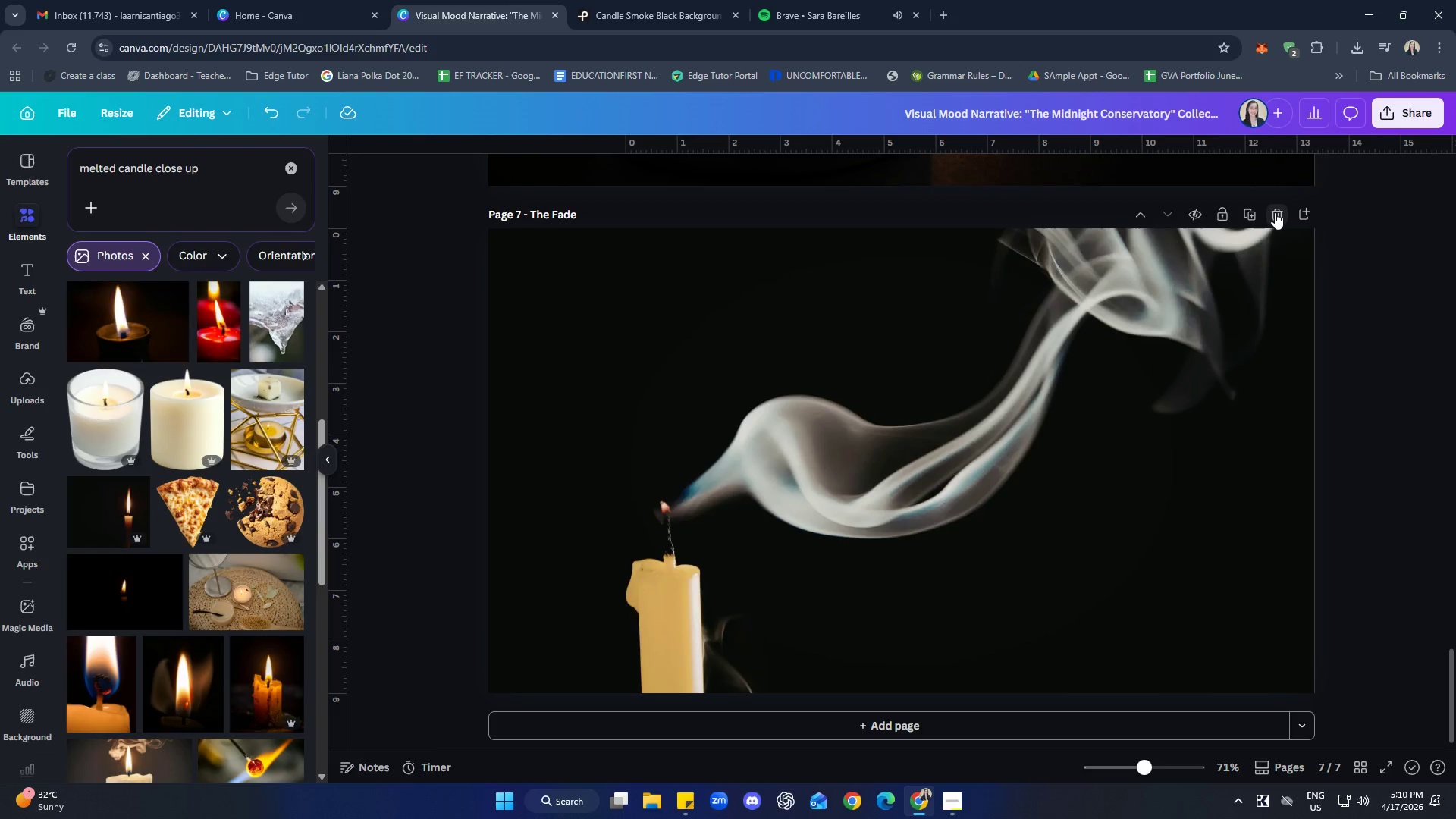 
left_click([1275, 212])
 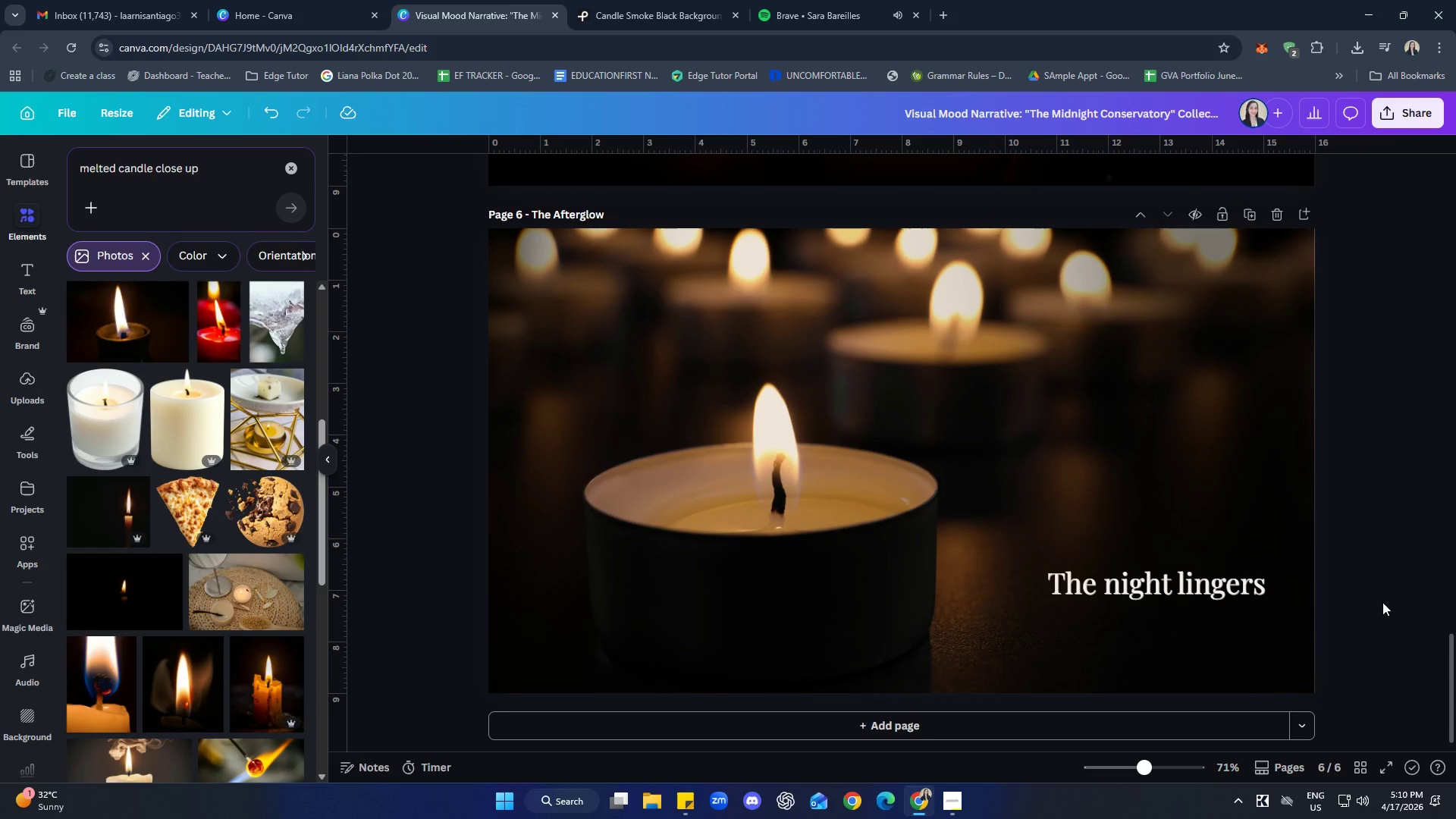 
left_click([1393, 544])
 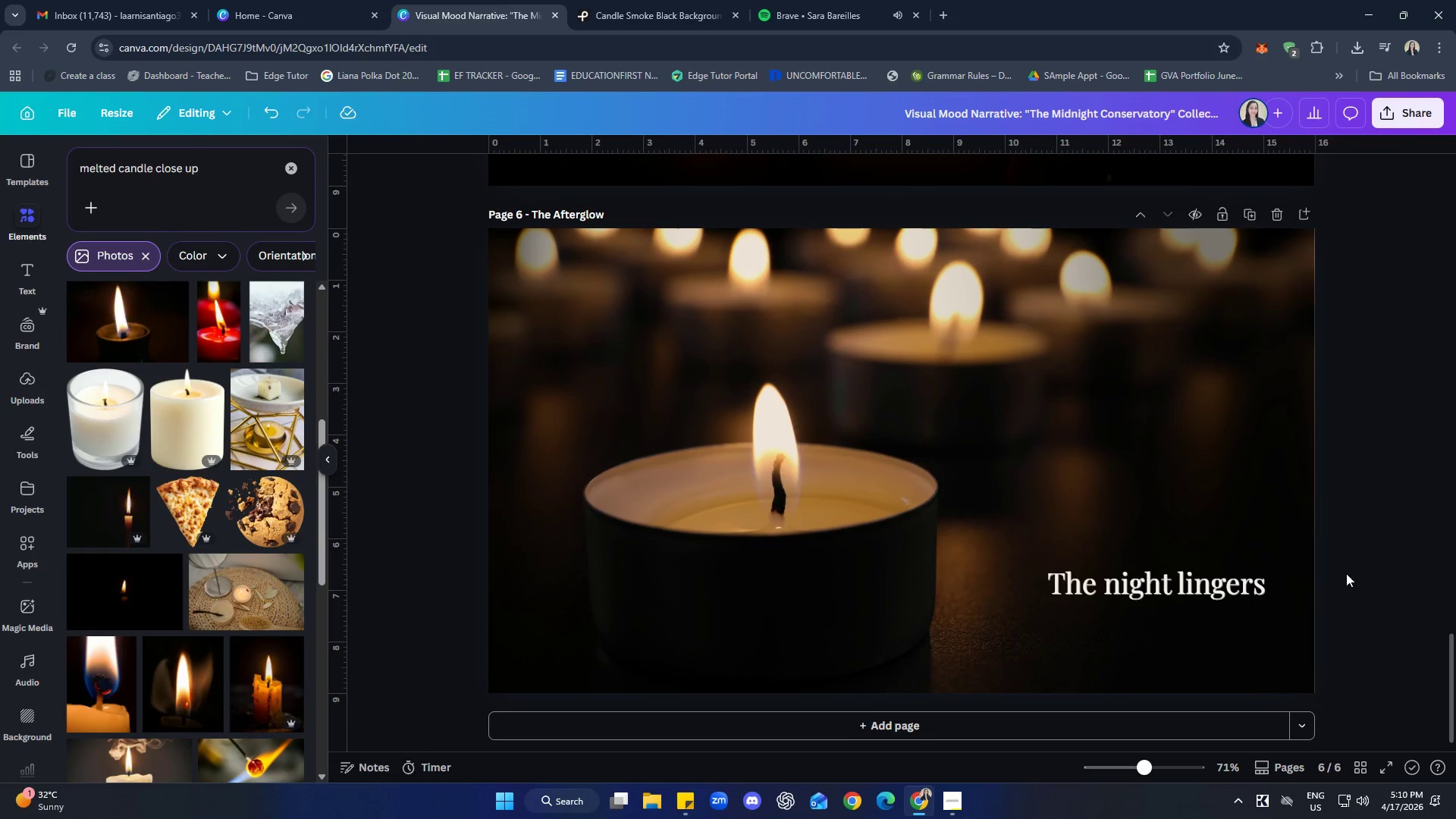 
scroll: coordinate [1348, 688], scroll_direction: none, amount: 0.0
 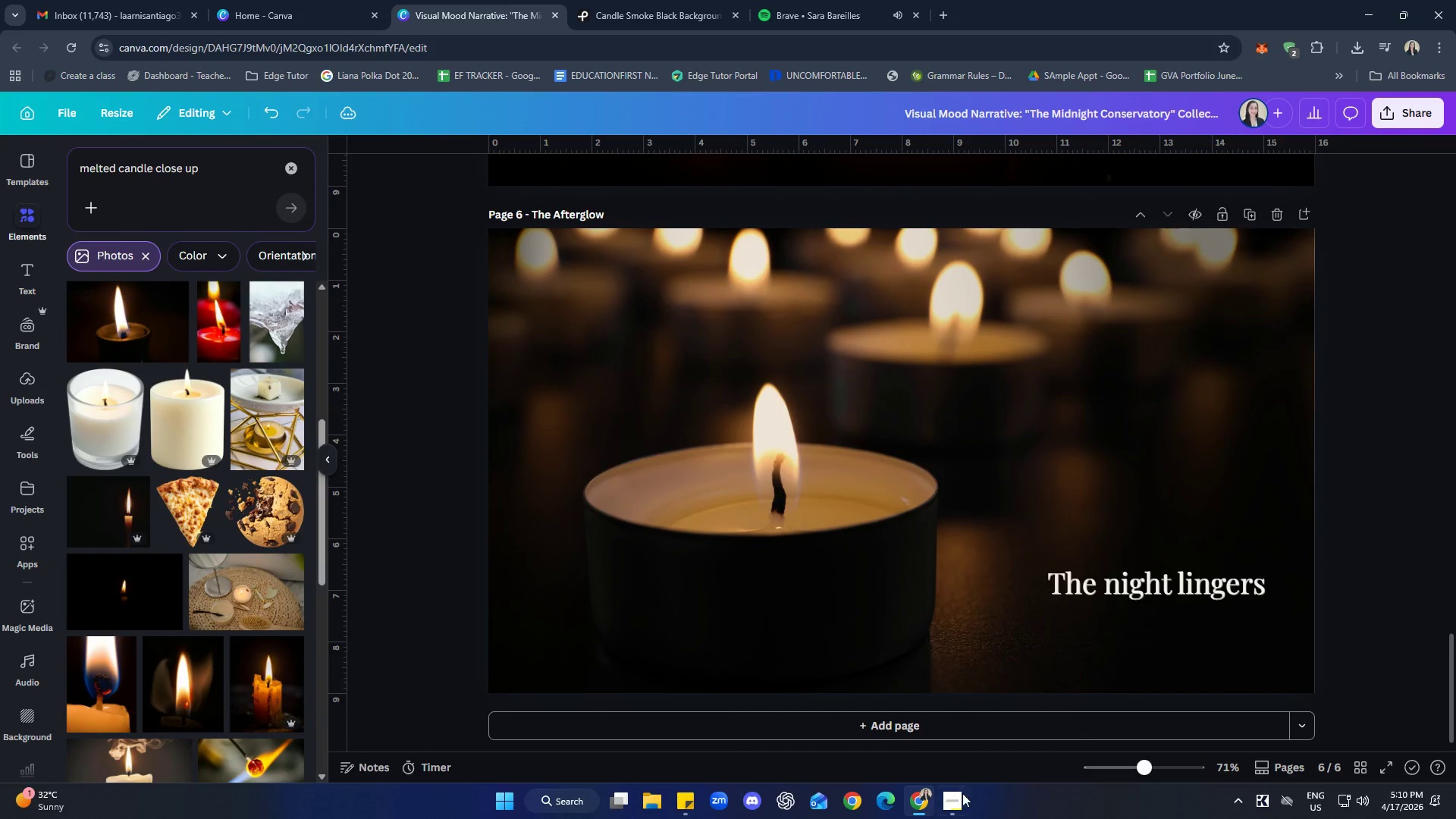 
left_click([957, 805])